 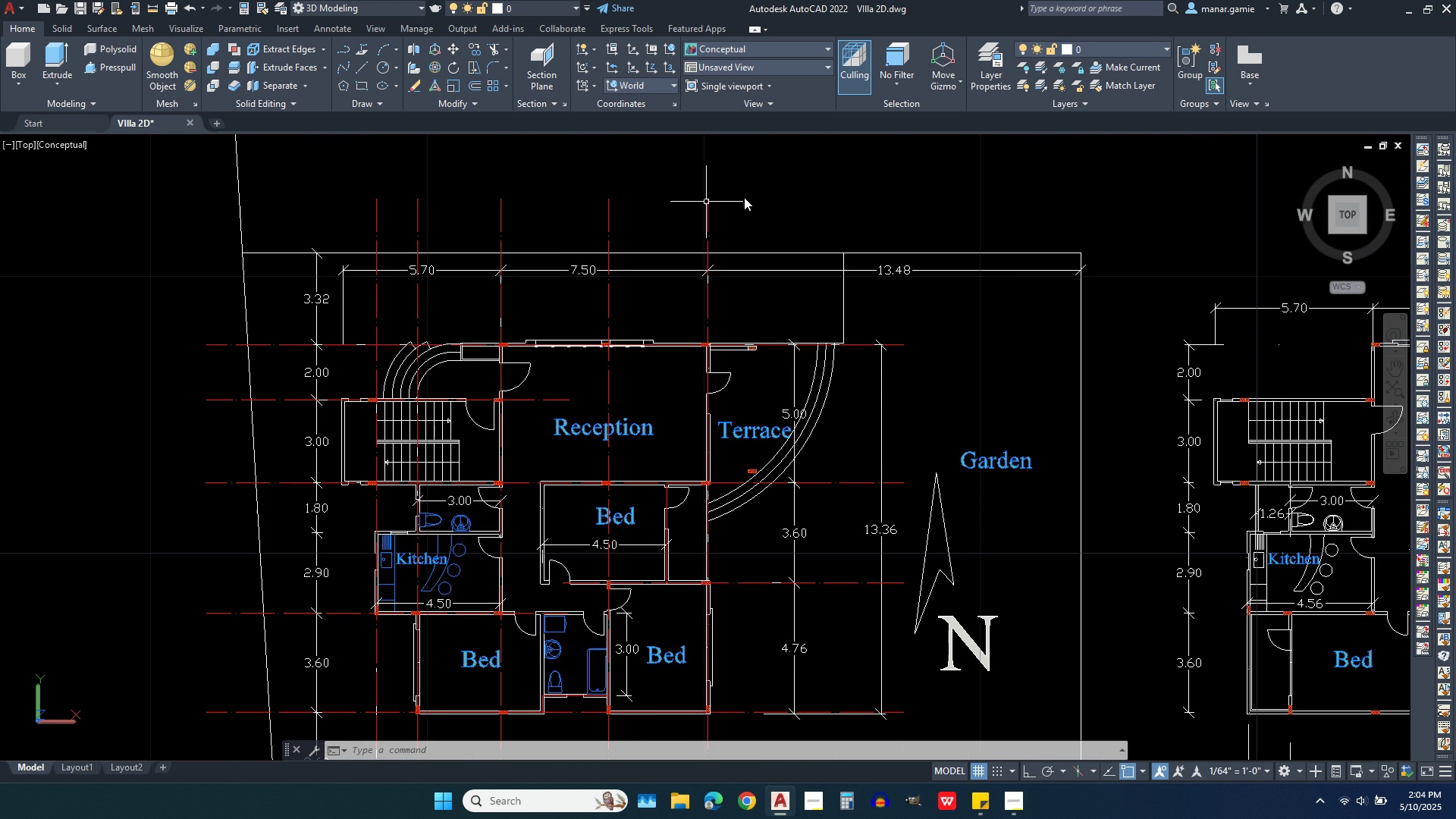 
left_click([1137, 40])
 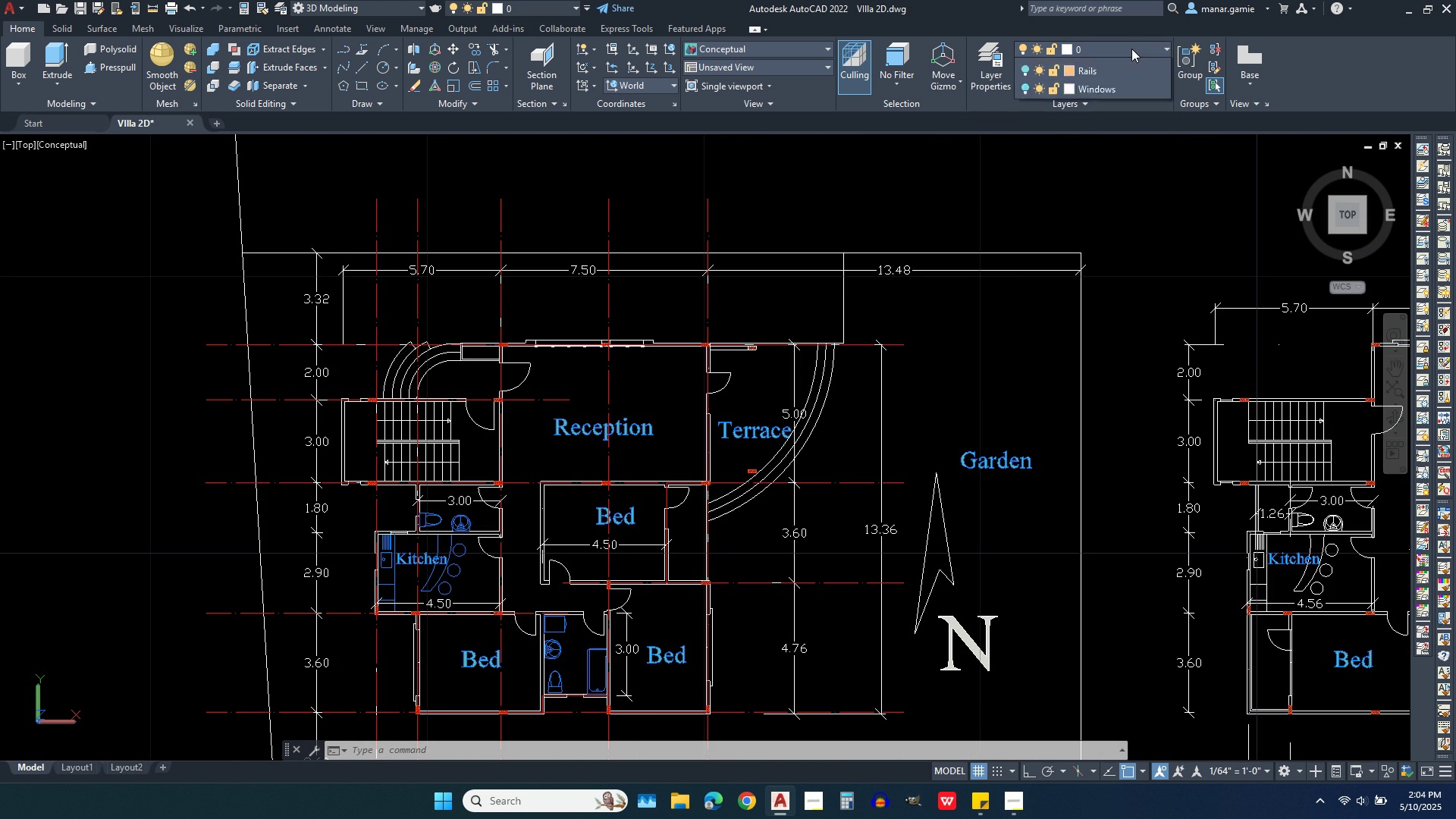 
left_click([1131, 49])
 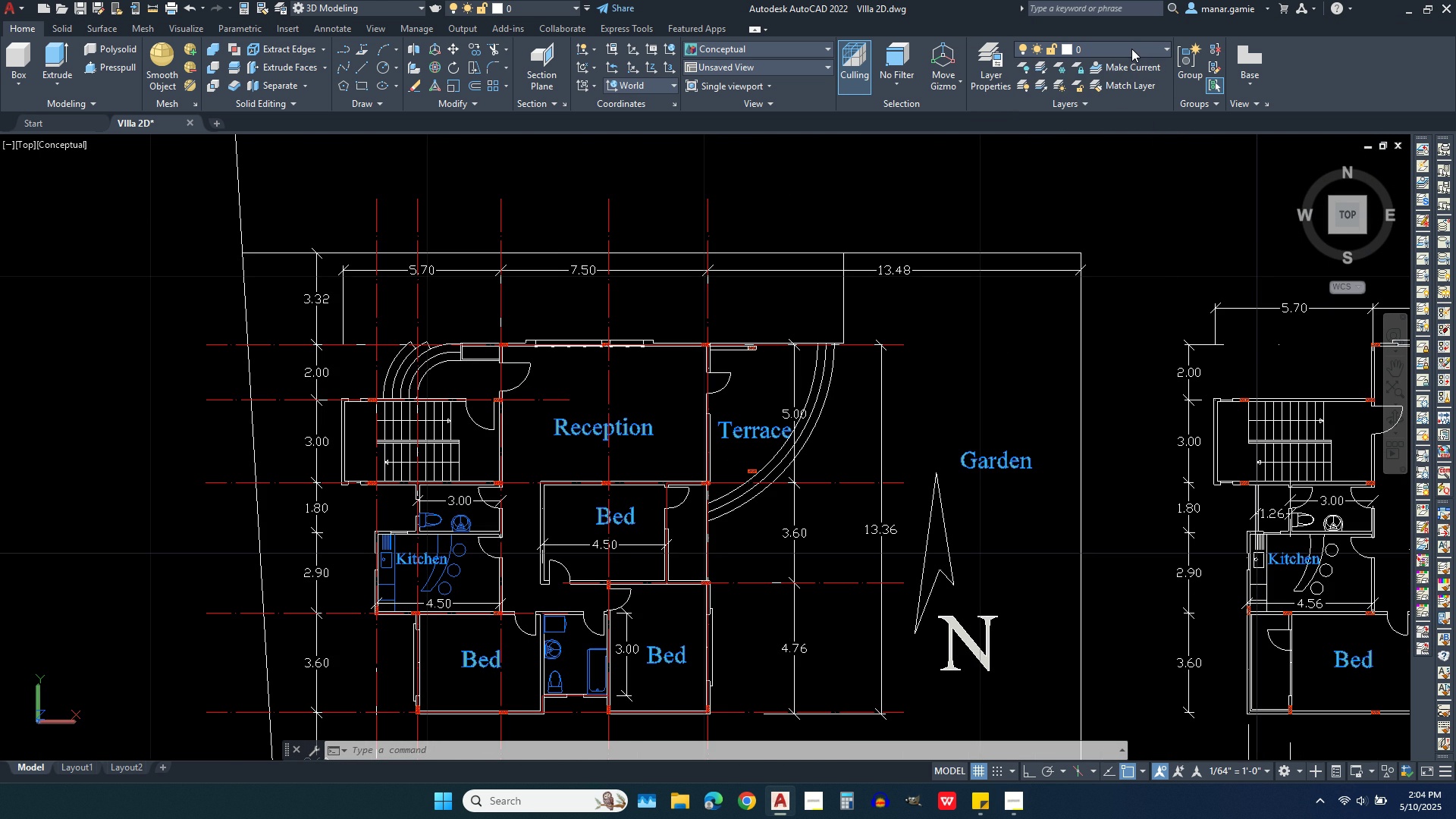 
left_click([1131, 49])
 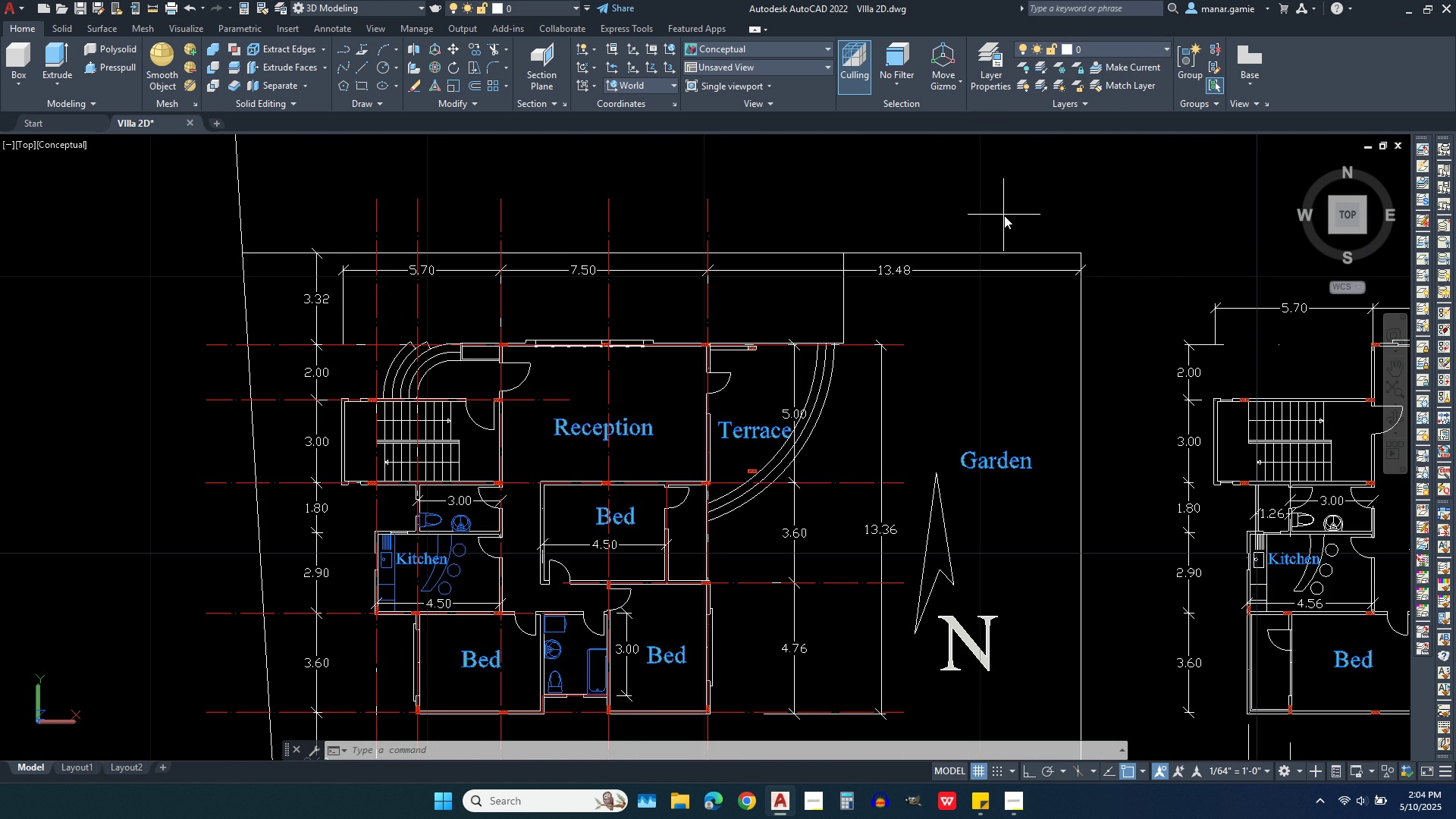 
left_click([1004, 215])
 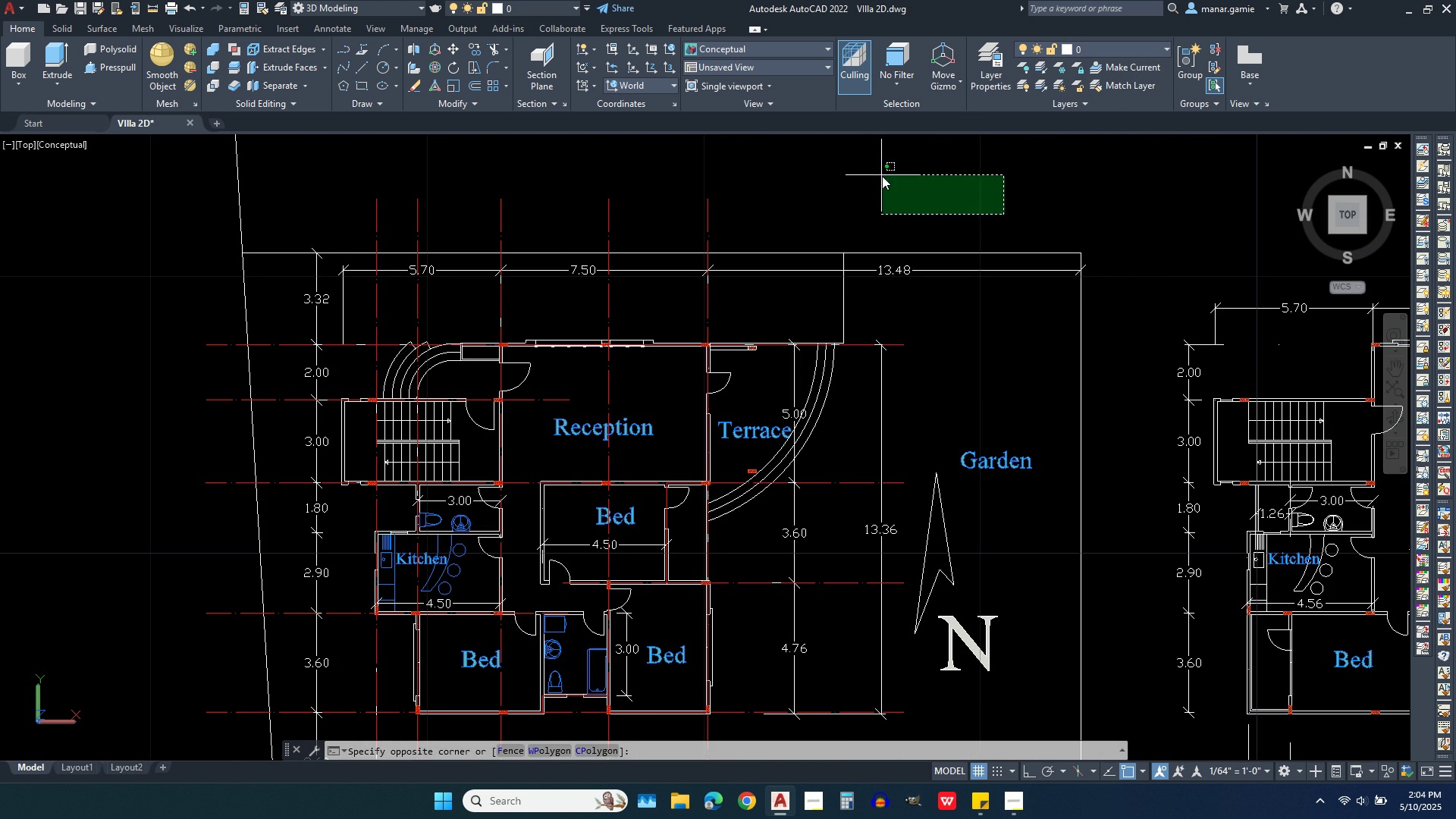 
left_click([882, 176])
 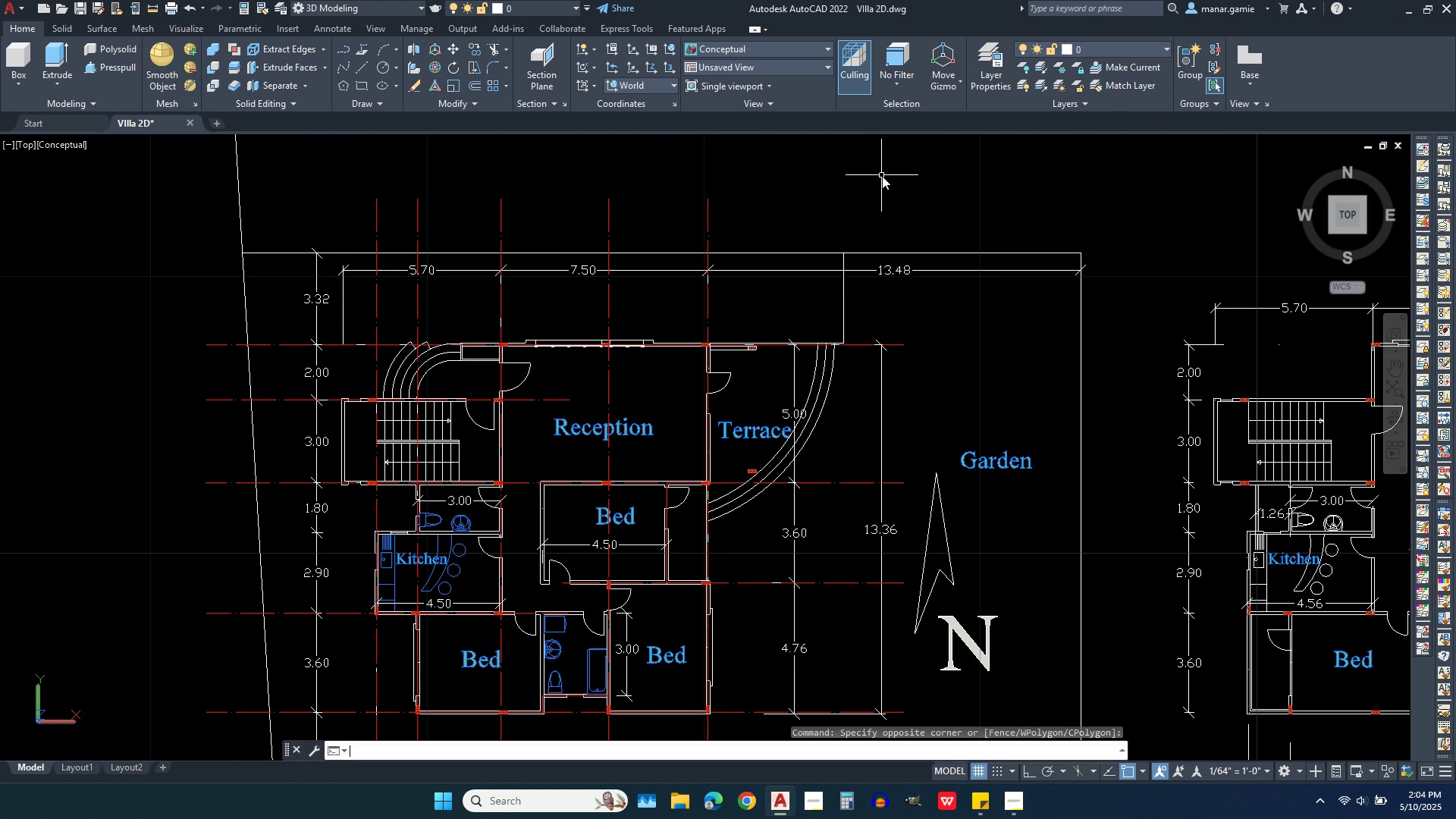 
type(purge)
 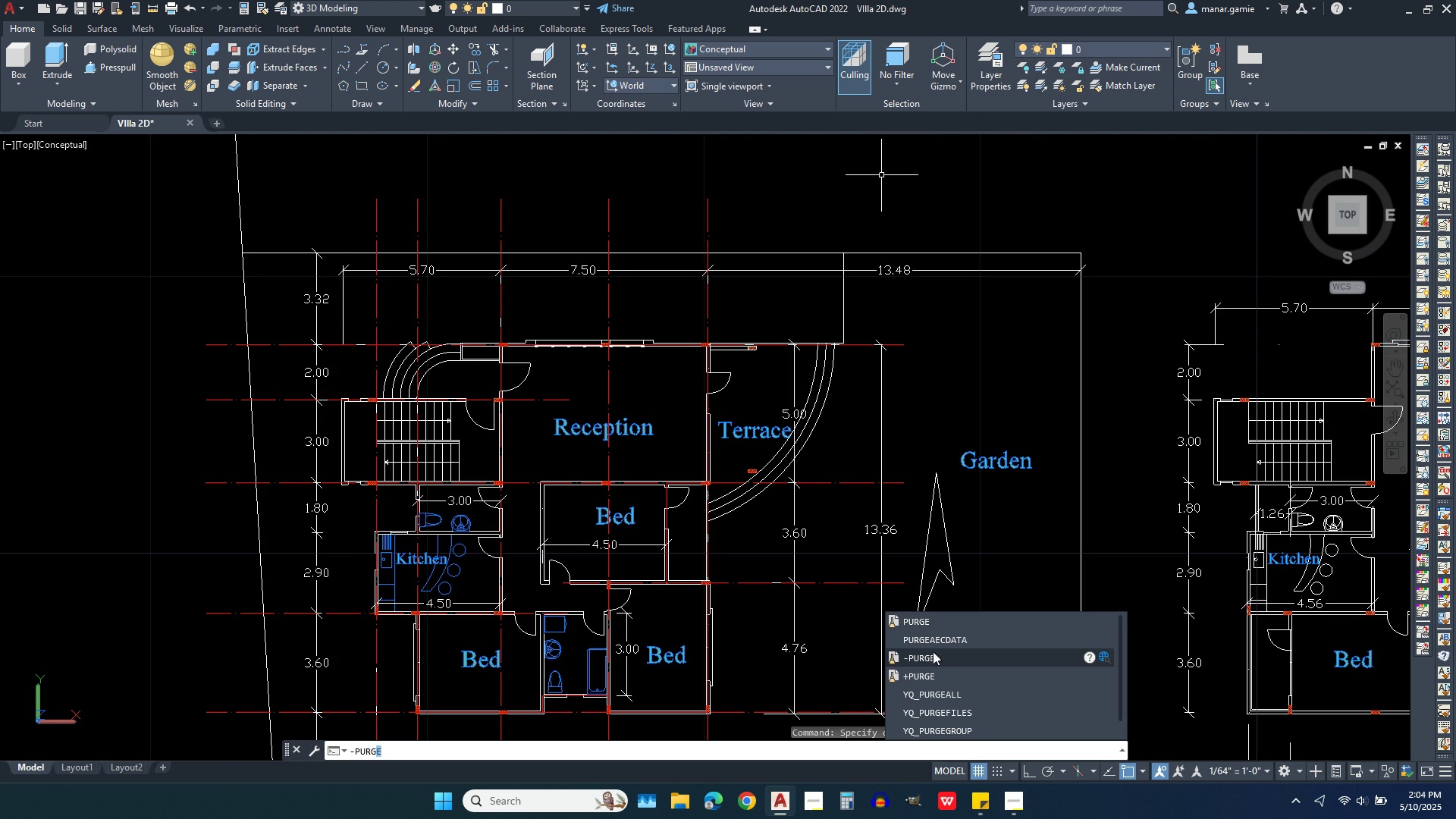 
left_click([937, 619])
 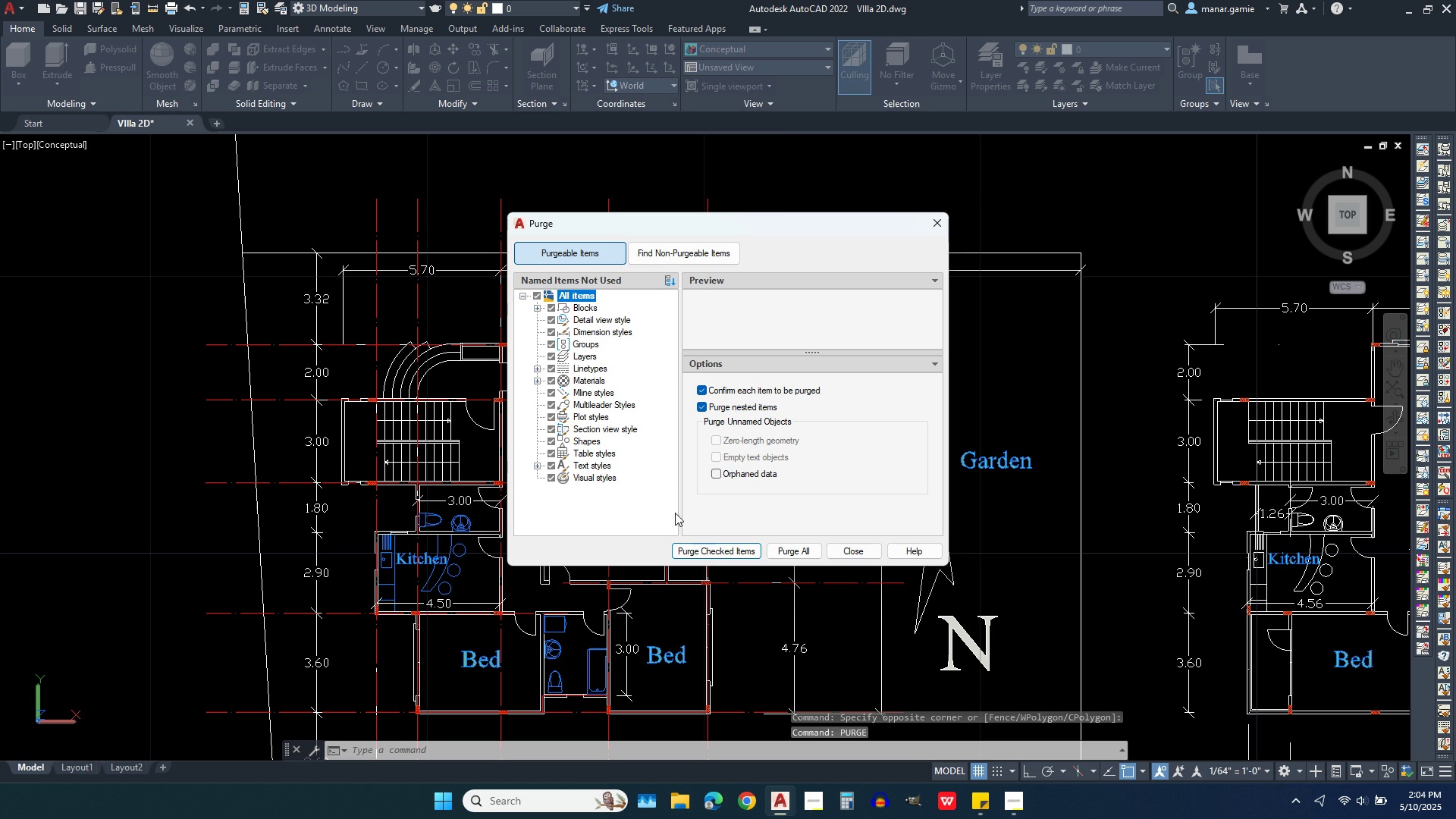 
mouse_move([730, 553])
 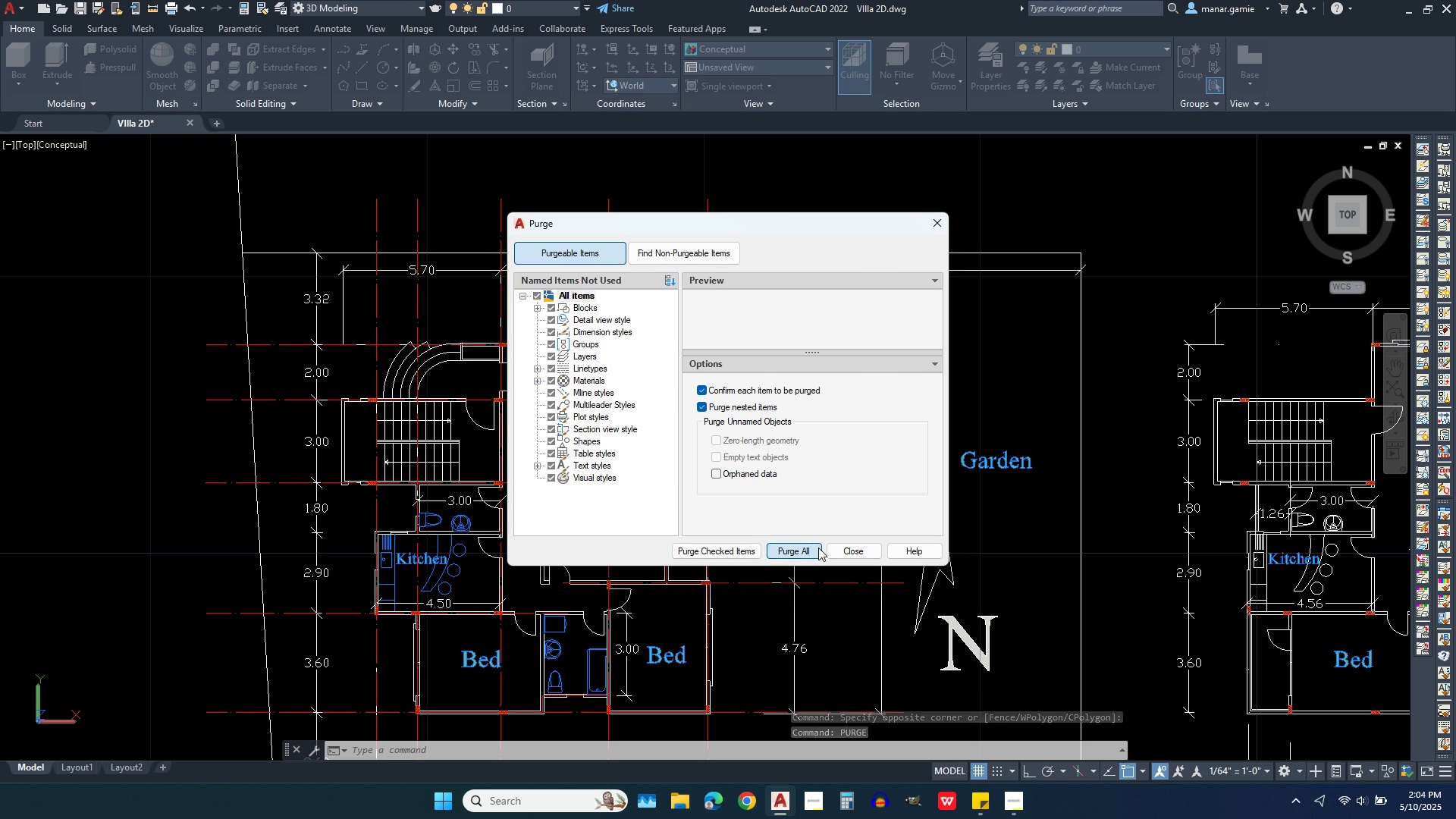 
left_click([818, 548])
 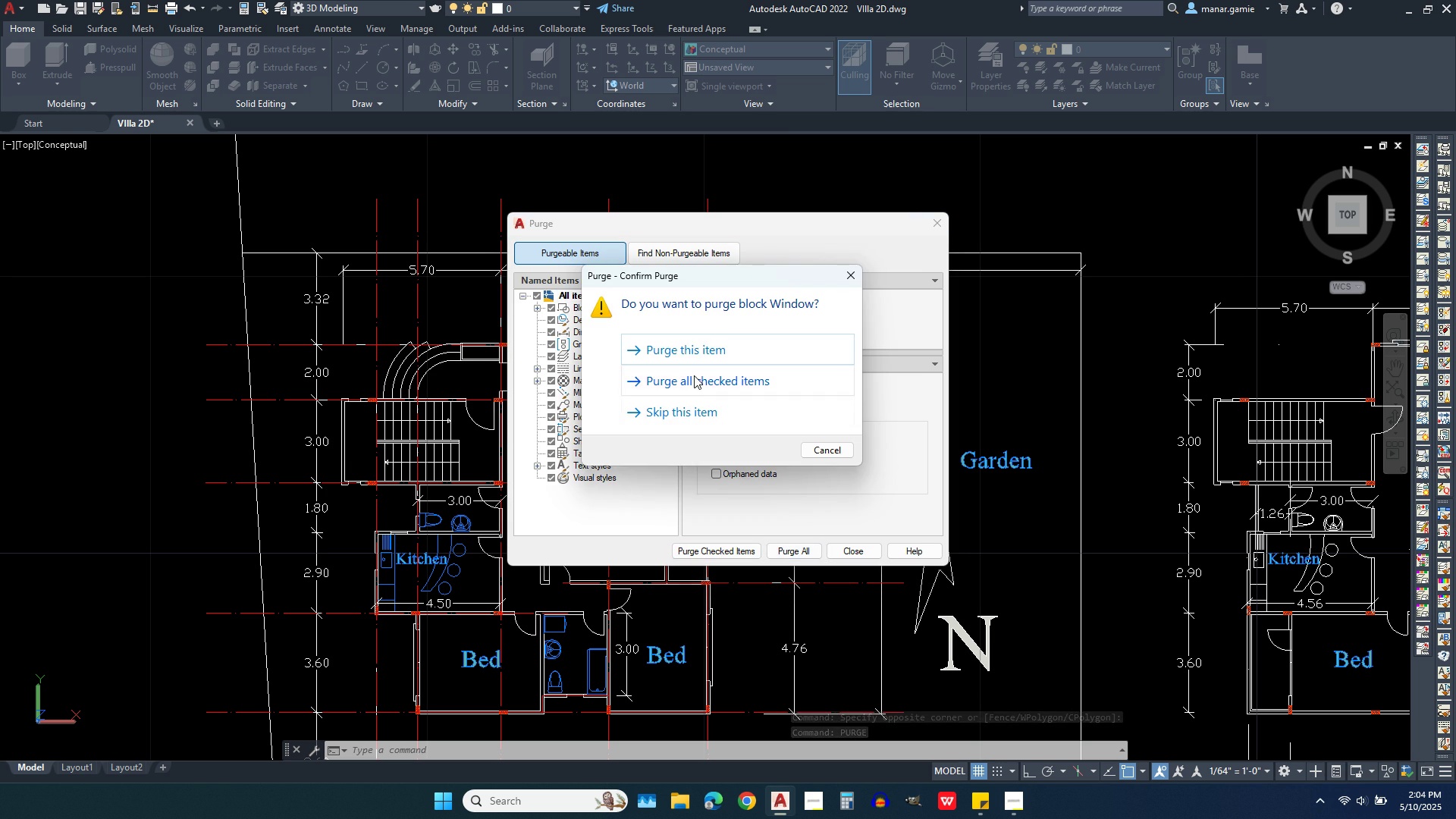 
left_click([694, 378])
 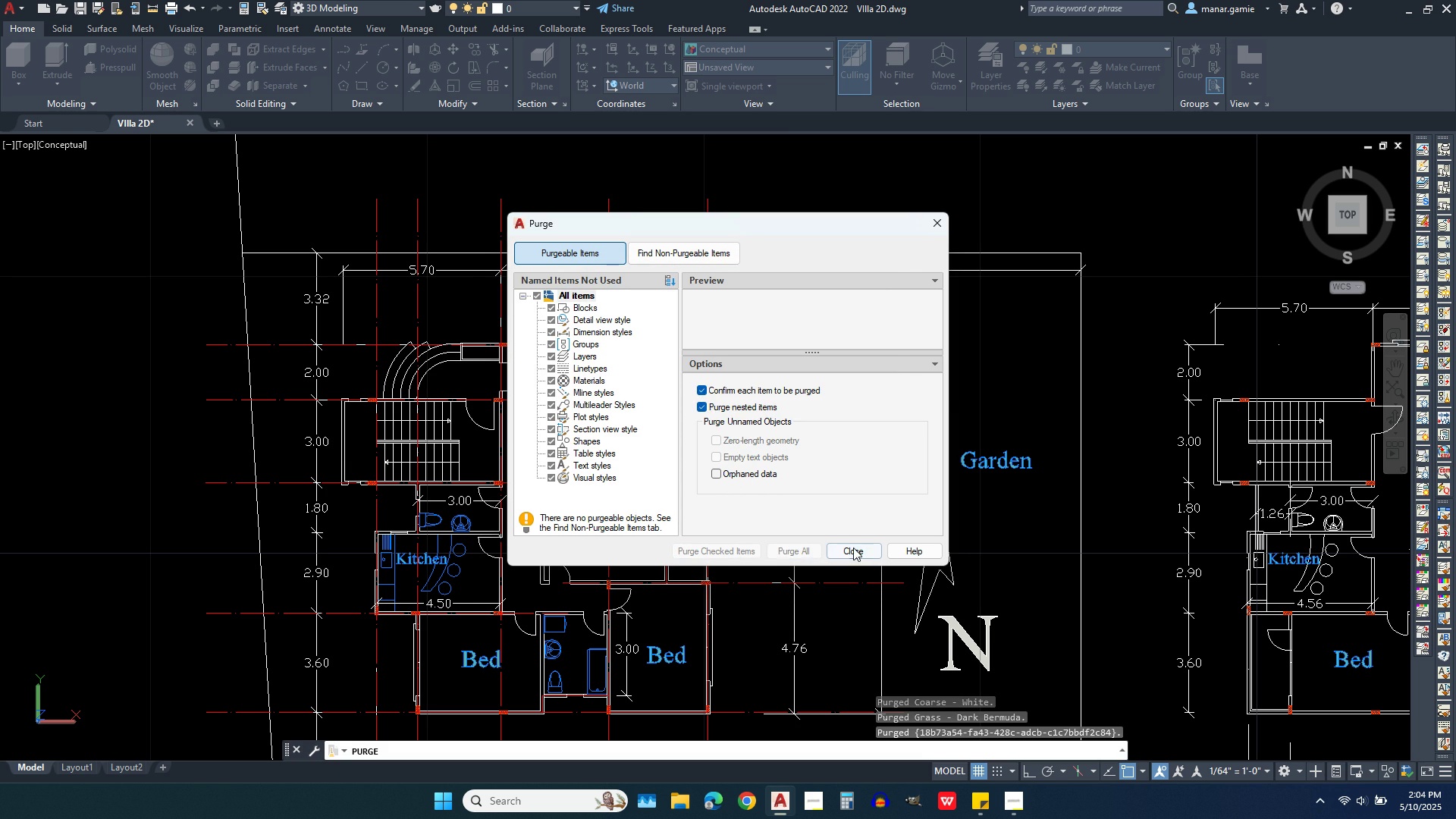 
left_click([850, 553])
 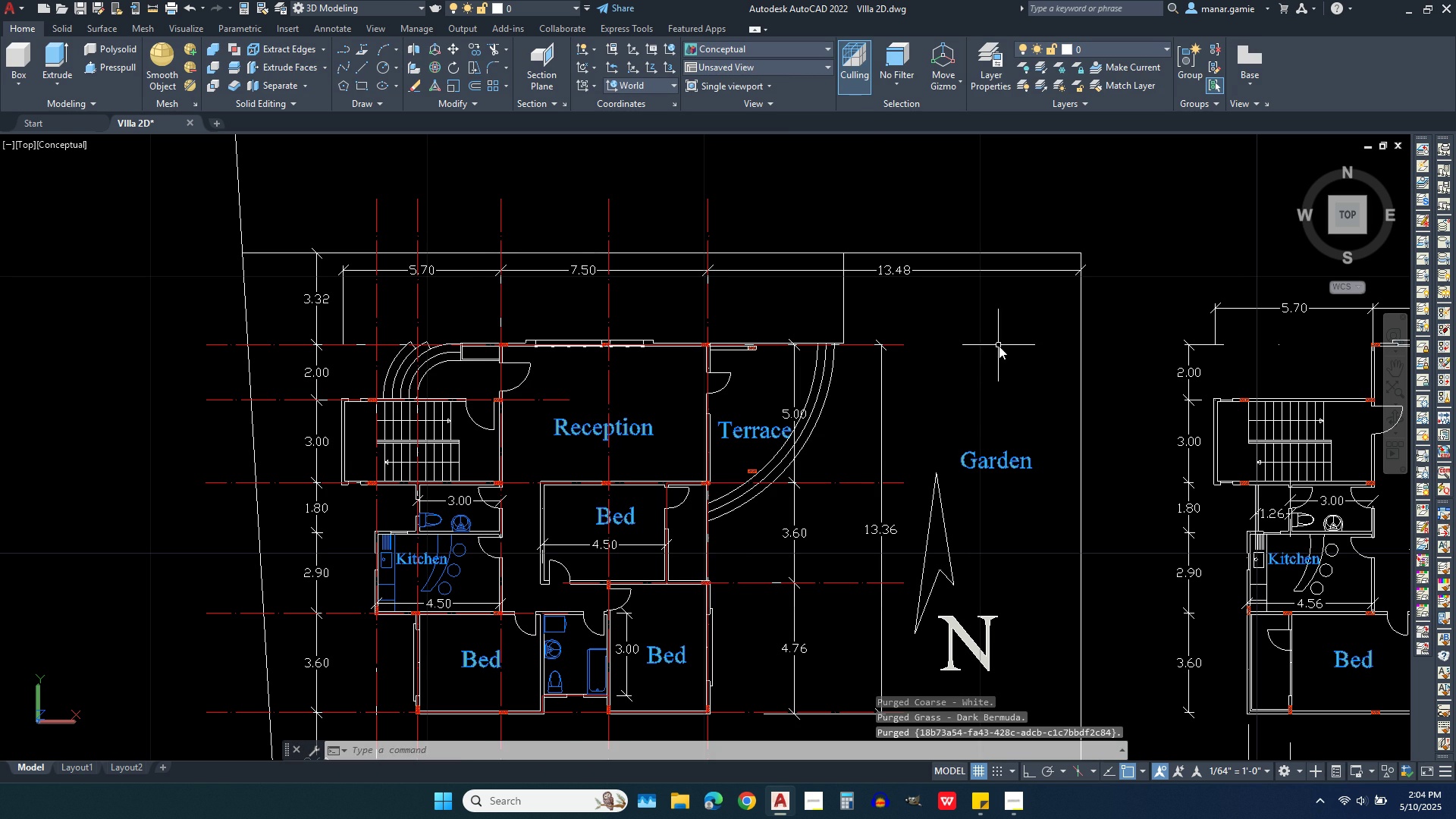 
left_click([999, 346])
 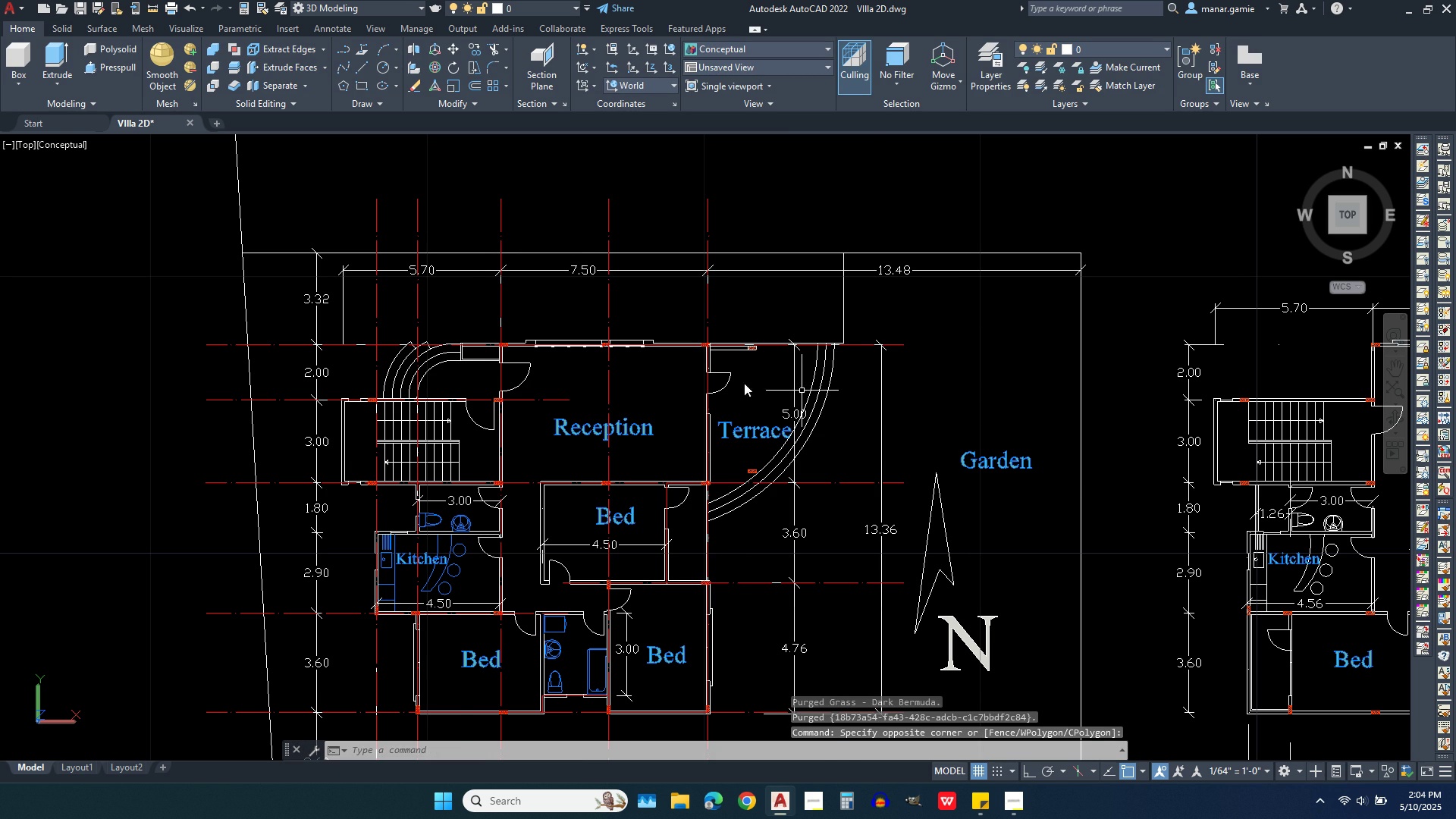 
scroll: coordinate [696, 381], scroll_direction: up, amount: 1.0
 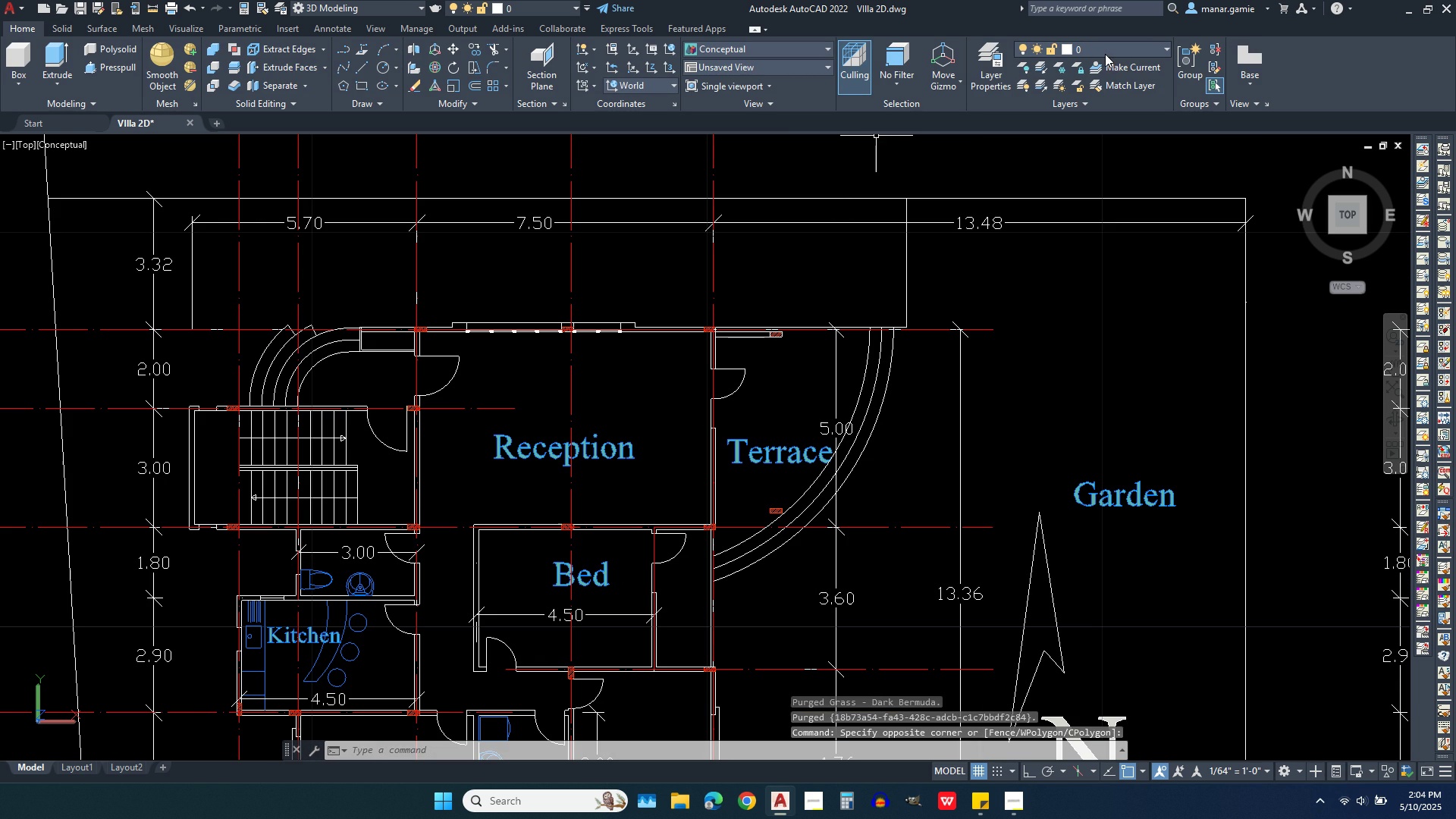 
left_click([1112, 52])
 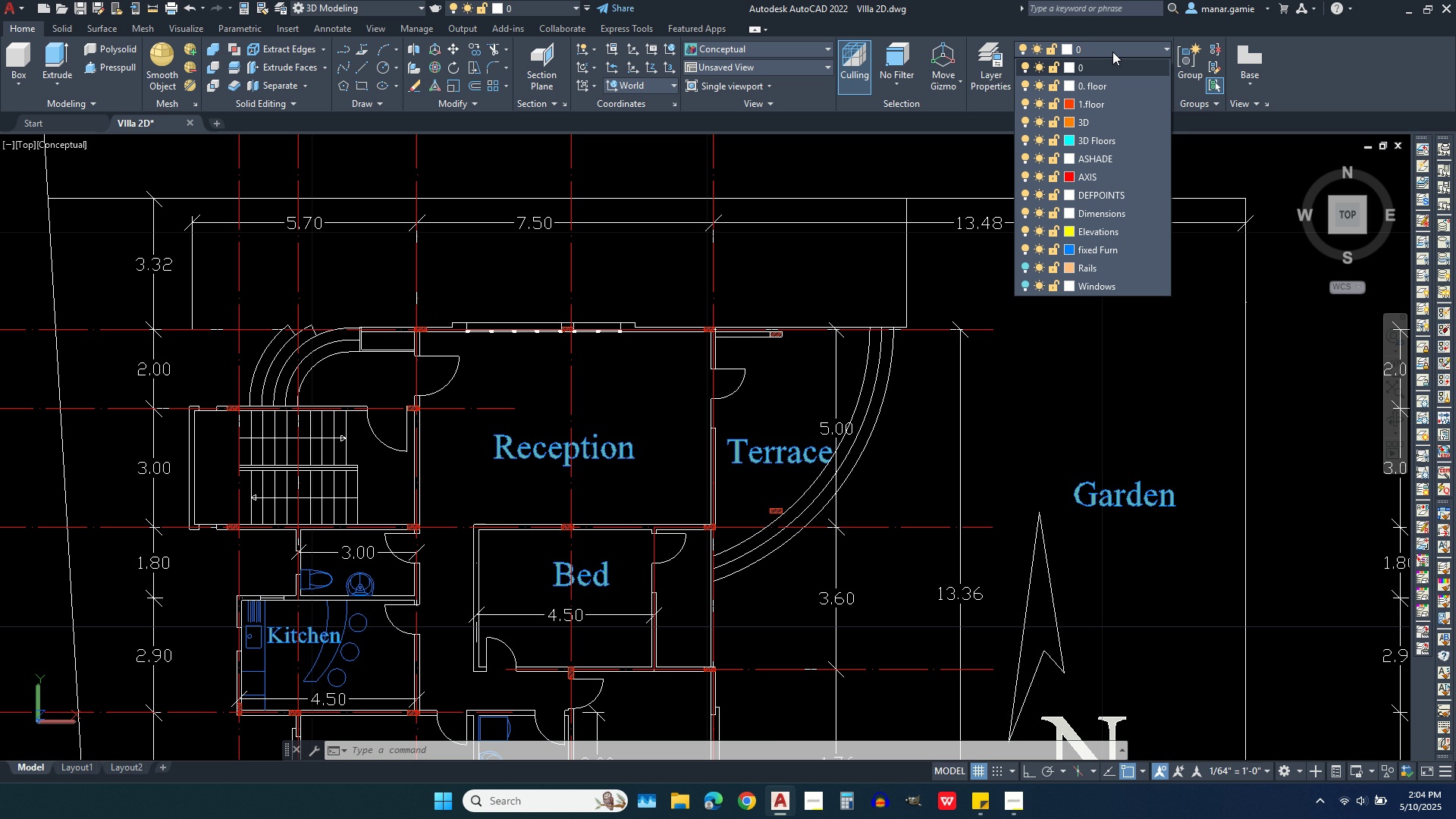 
wait(6.04)
 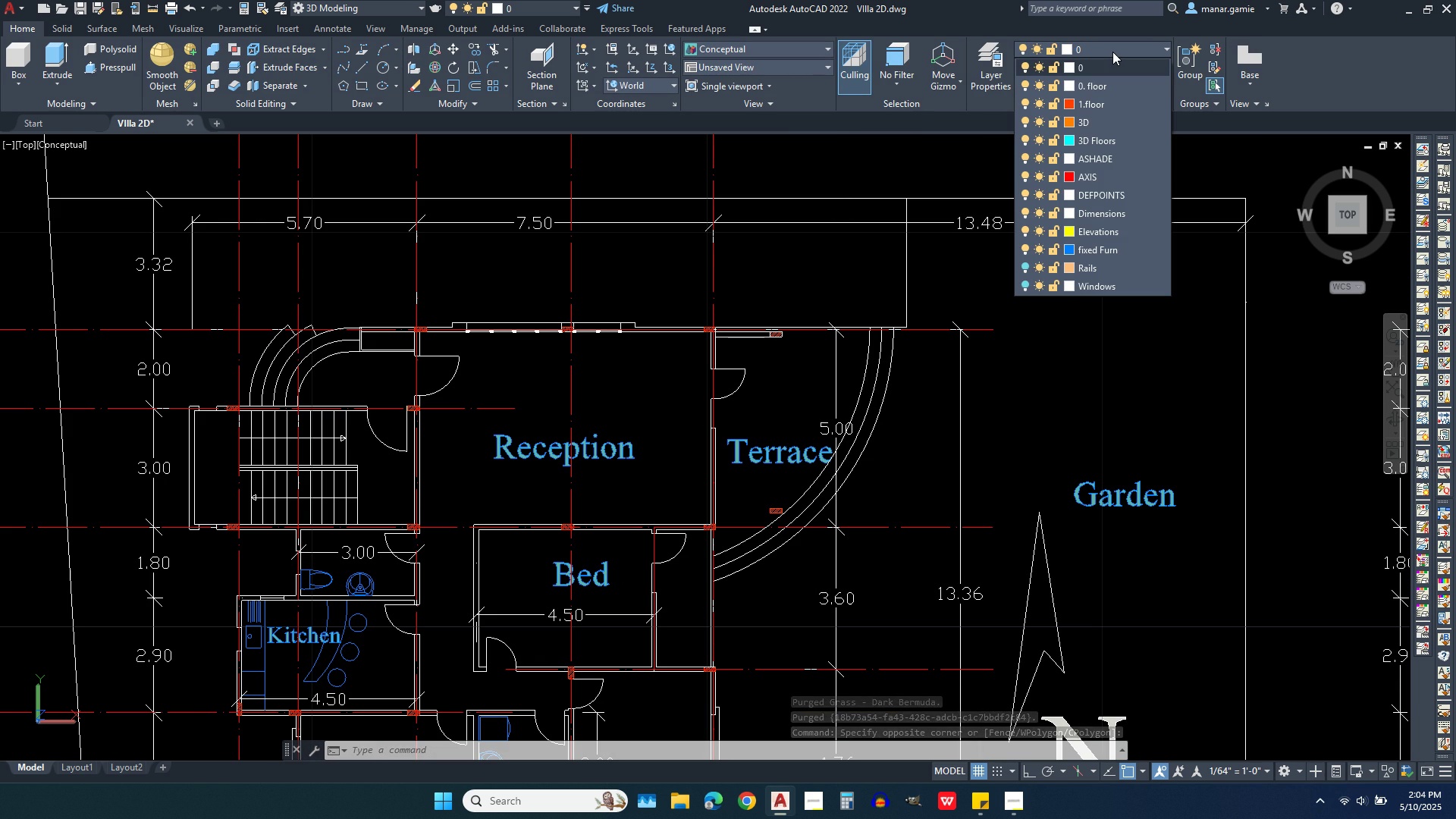 
mouse_move([1103, 86])
 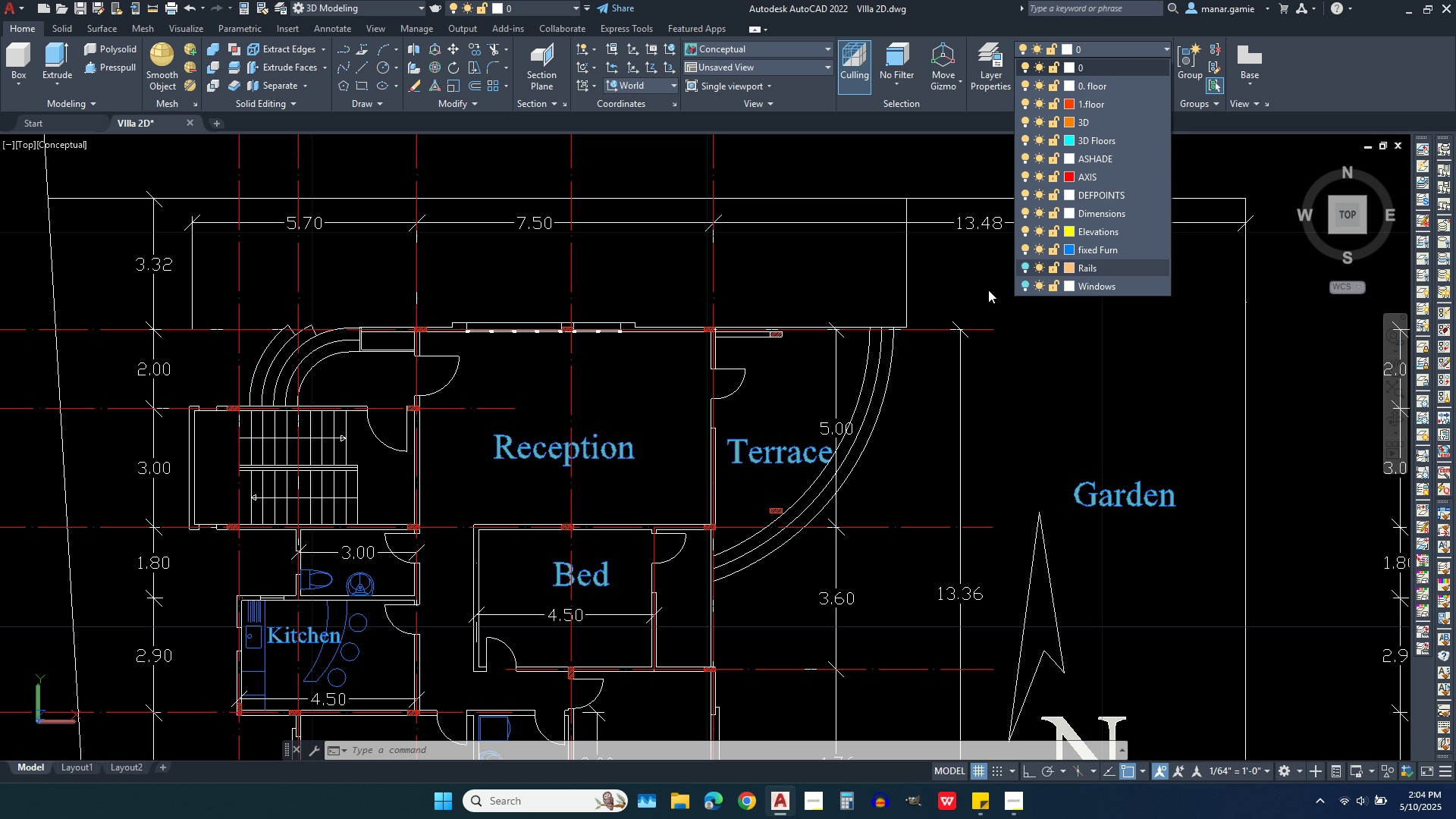 
left_click([975, 290])
 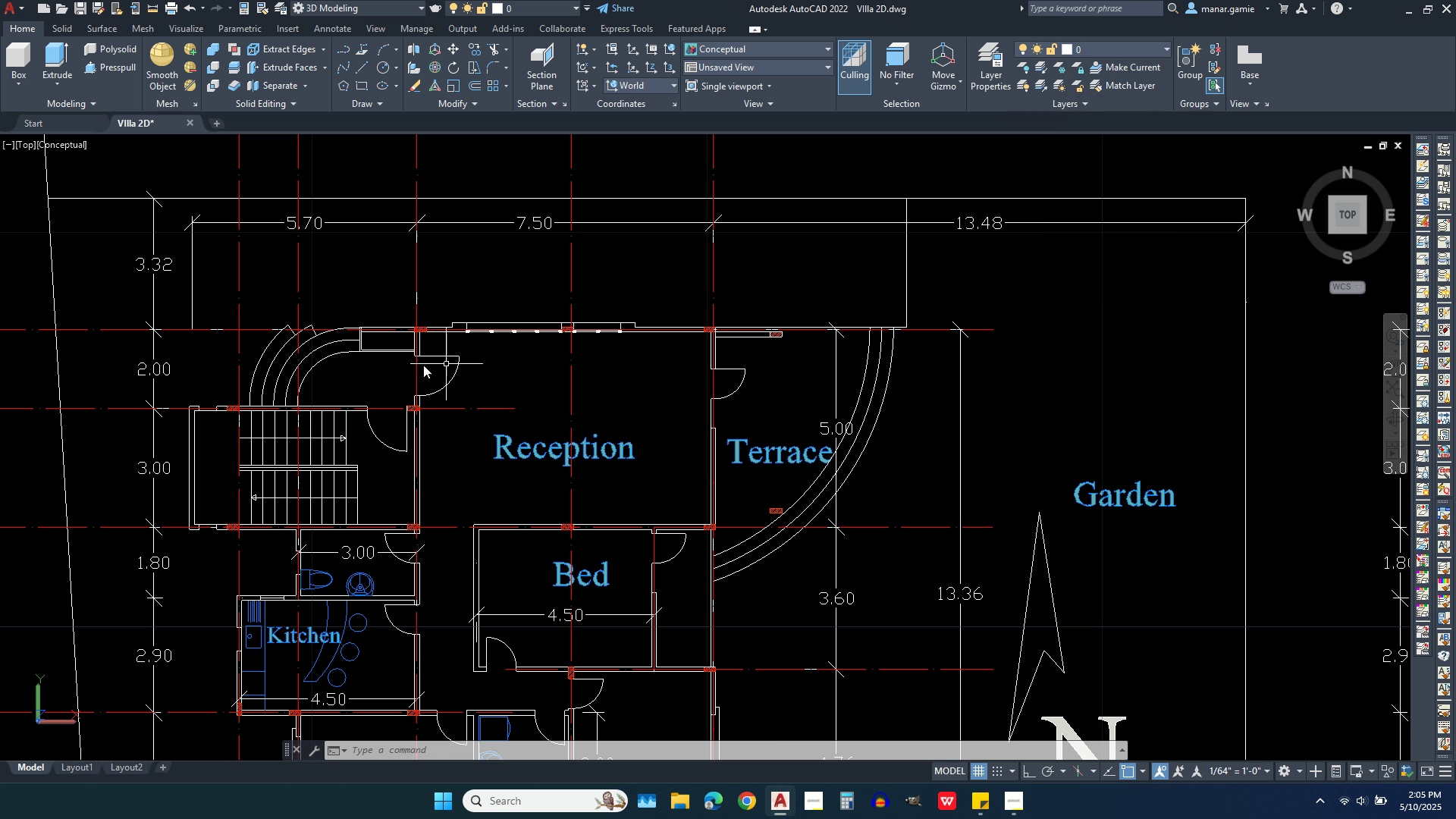 
scroll: coordinate [386, 365], scroll_direction: up, amount: 2.0
 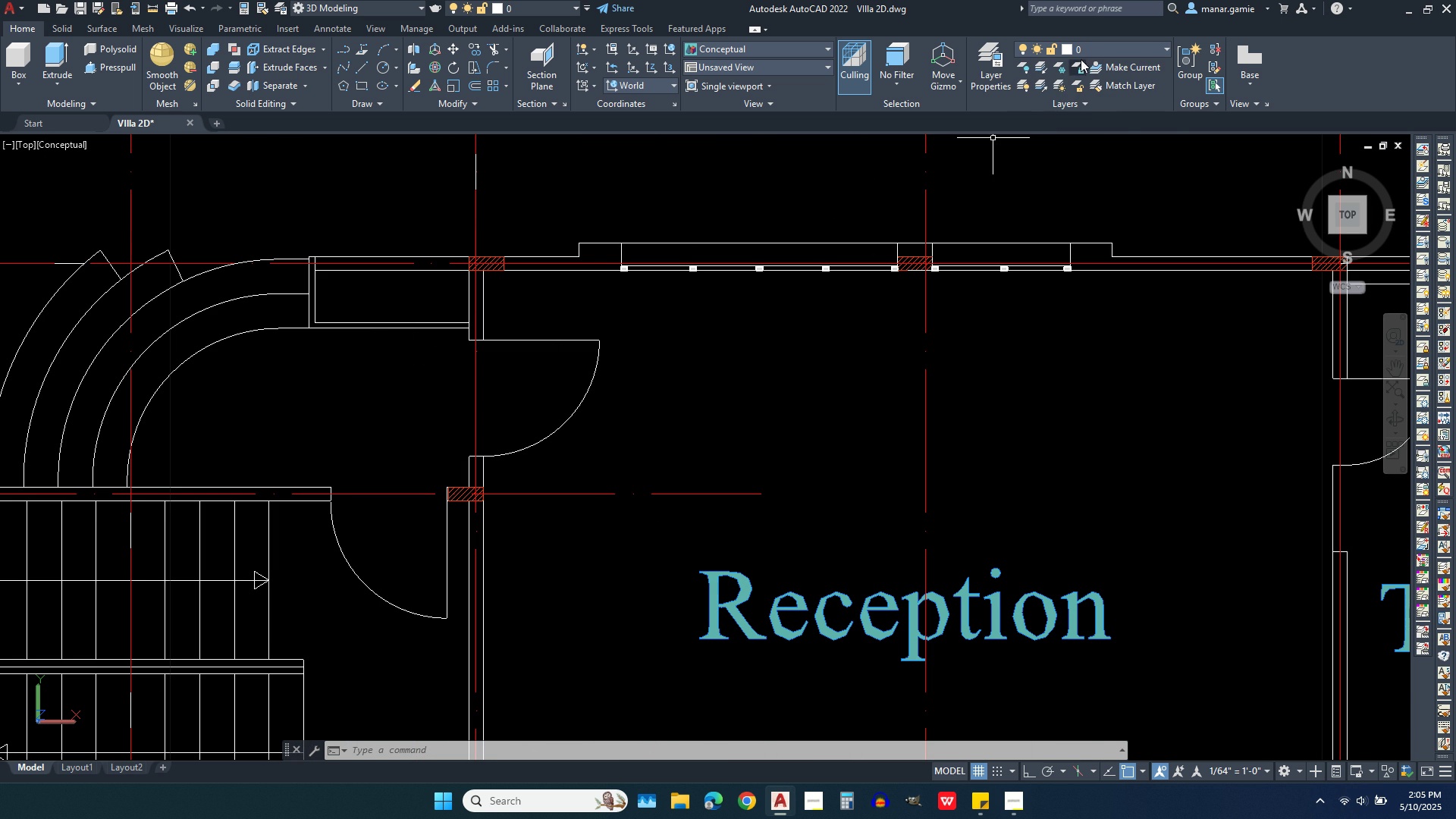 
left_click([1118, 49])
 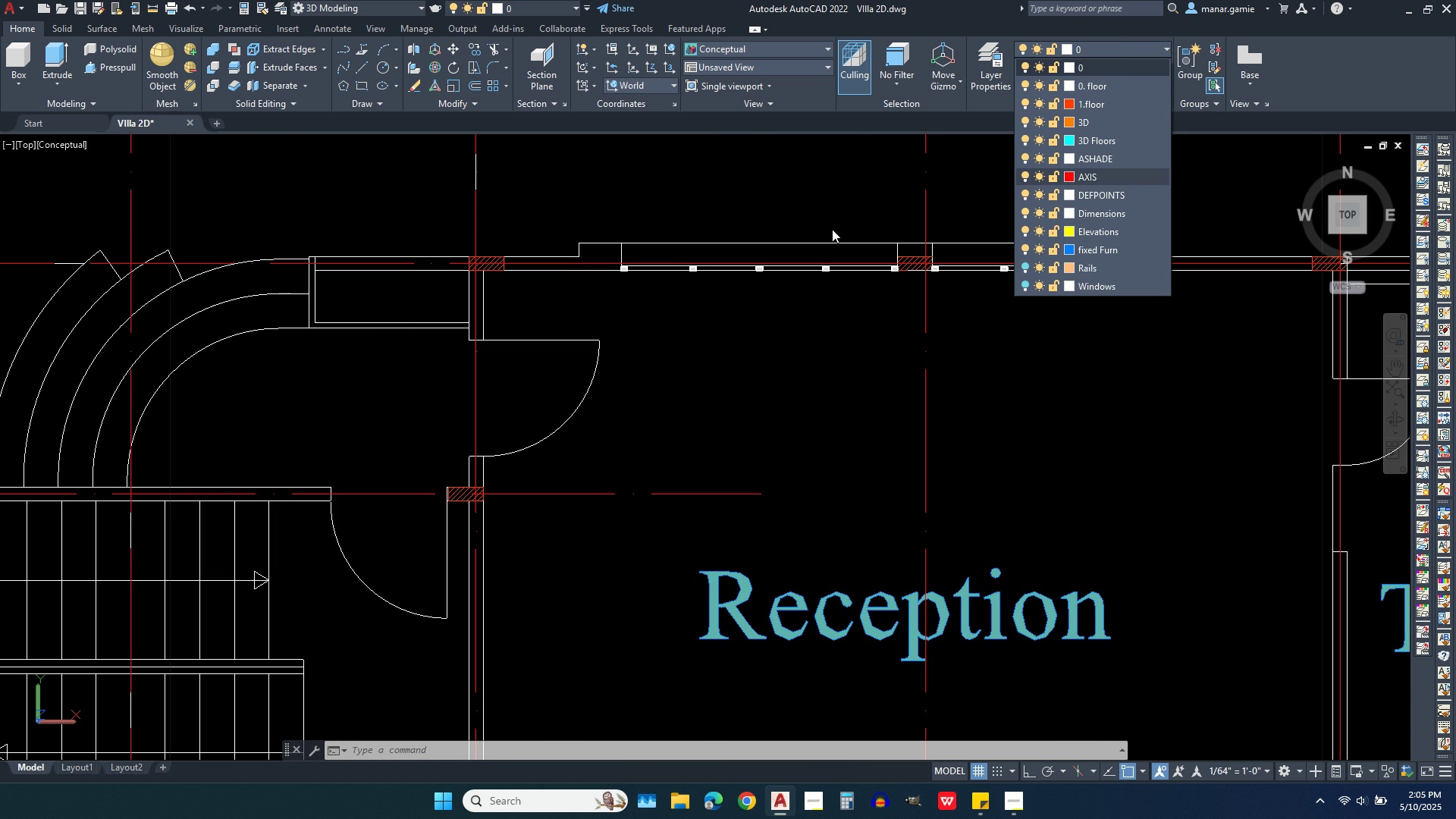 
wait(12.14)
 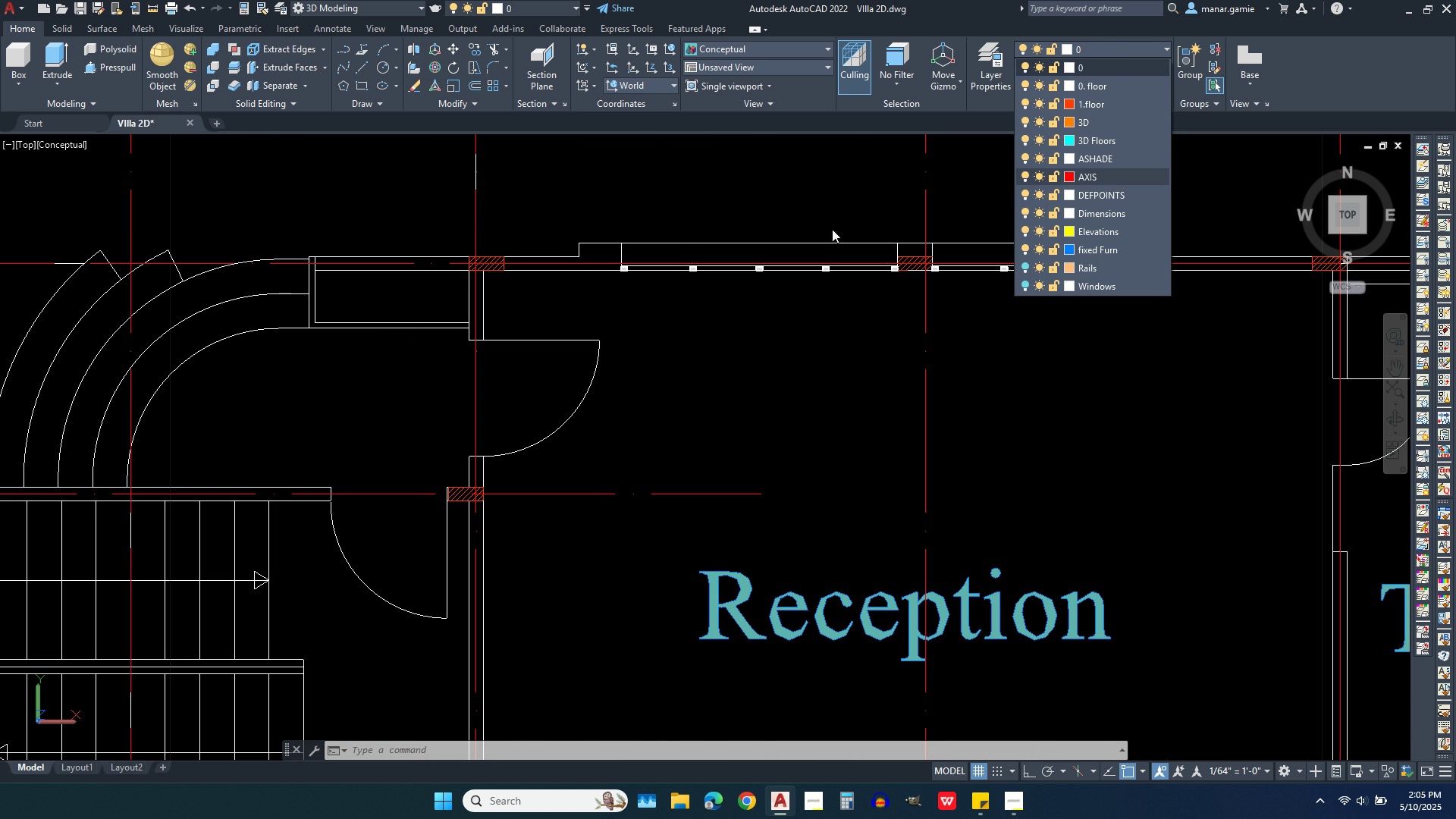 
scroll: coordinate [635, 500], scroll_direction: down, amount: 8.0
 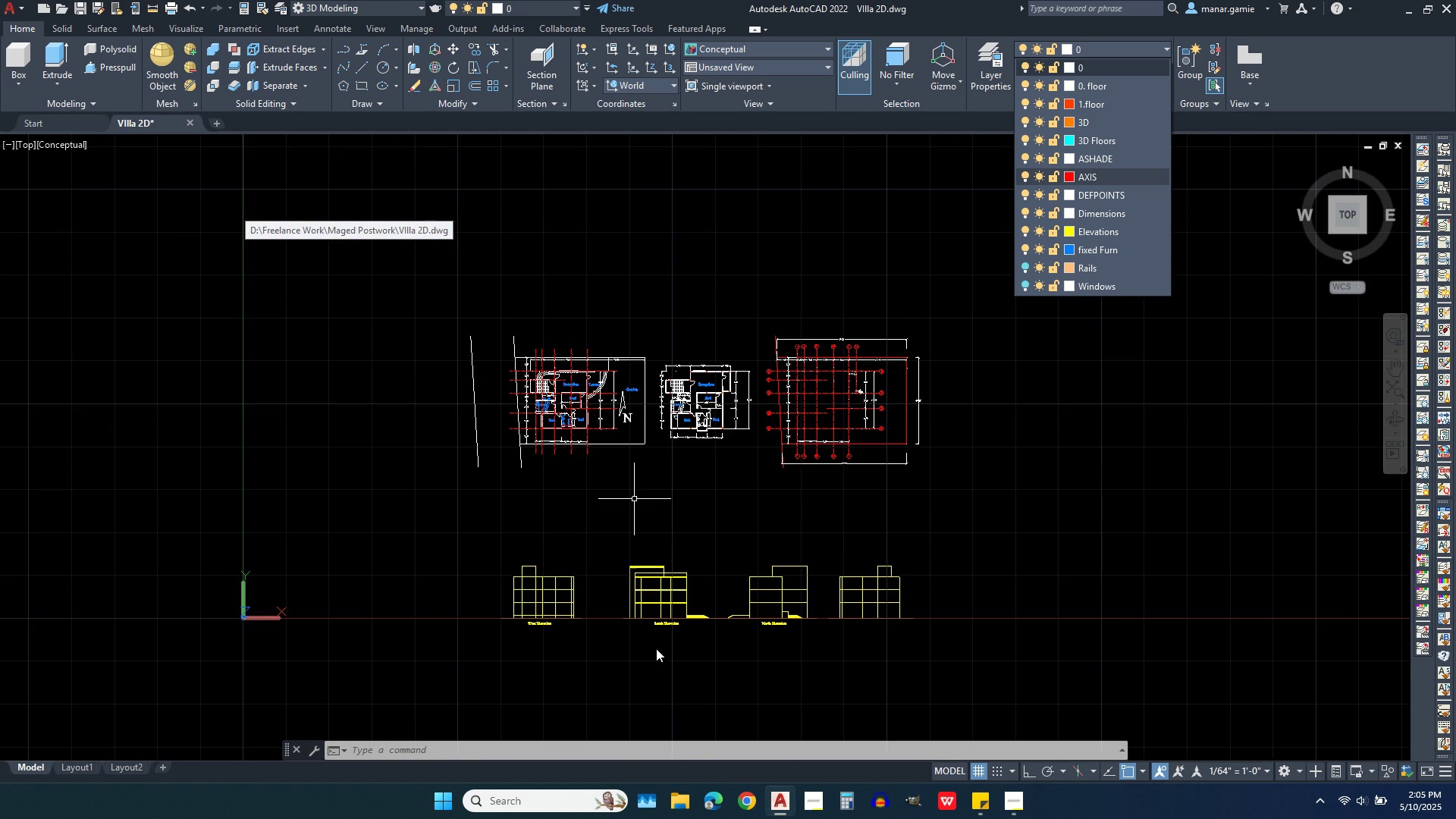 
scroll: coordinate [394, 717], scroll_direction: up, amount: 6.0
 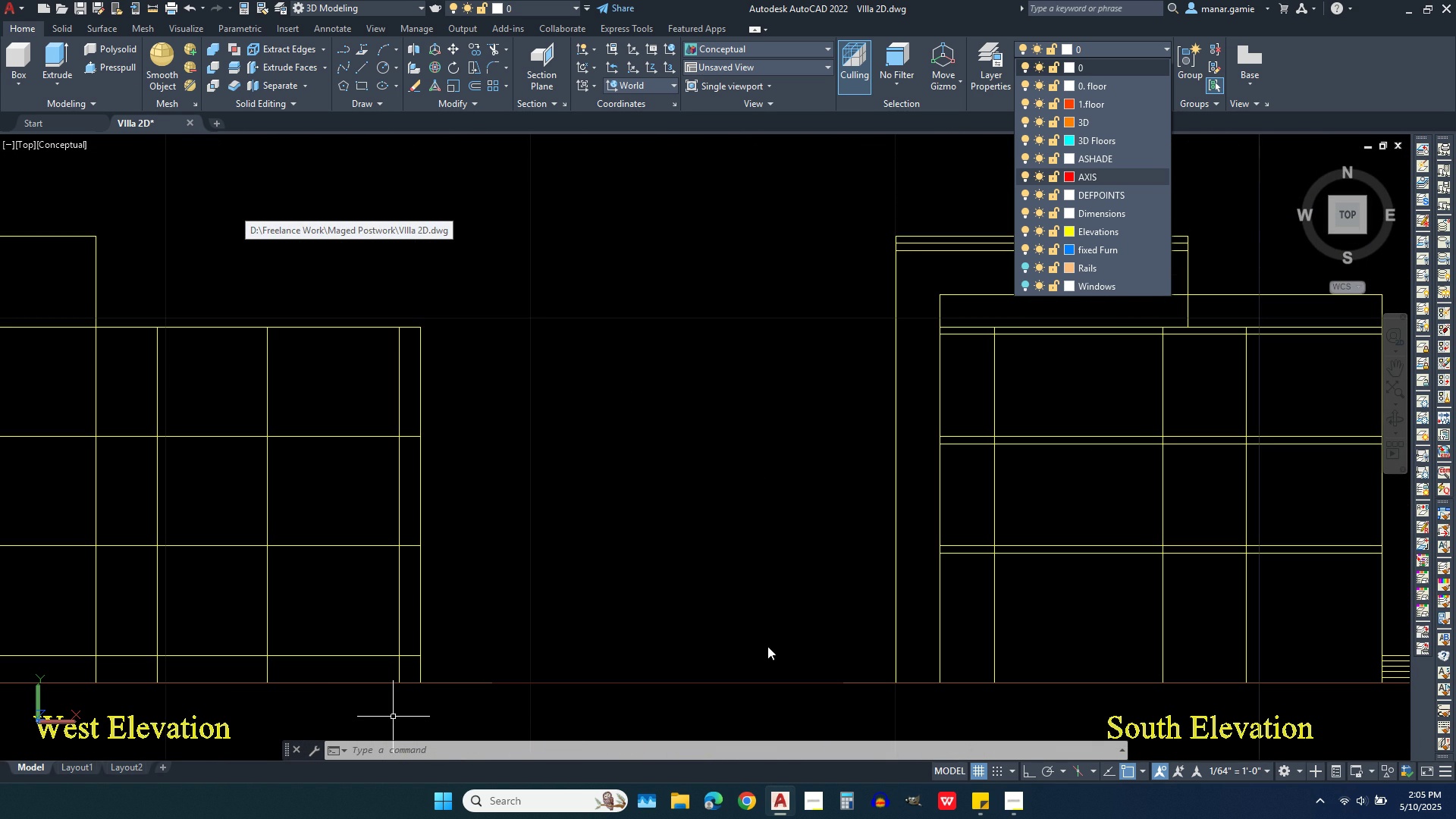 
scroll: coordinate [537, 542], scroll_direction: down, amount: 1.0
 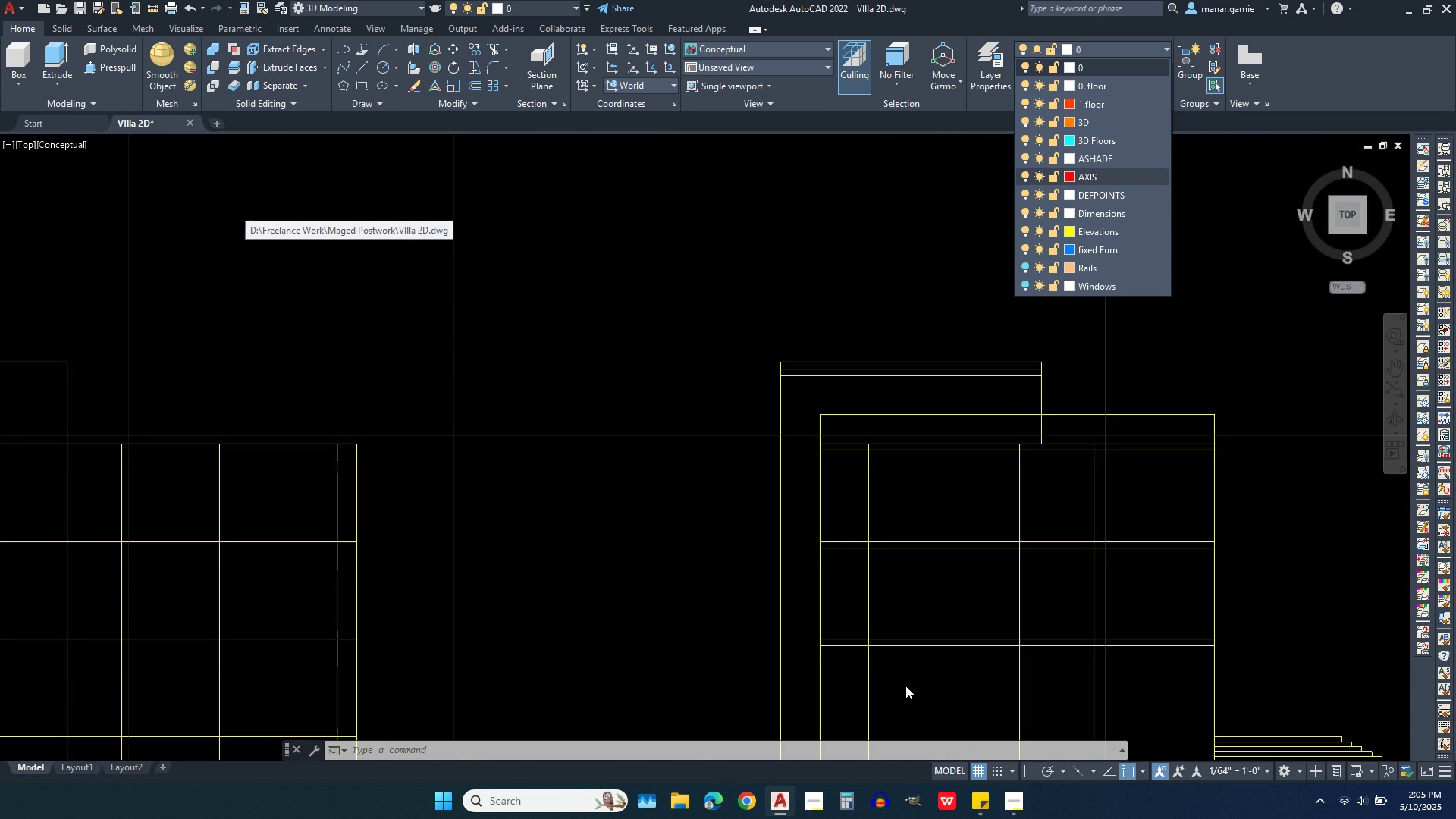 
scroll: coordinate [905, 686], scroll_direction: up, amount: 1.0
 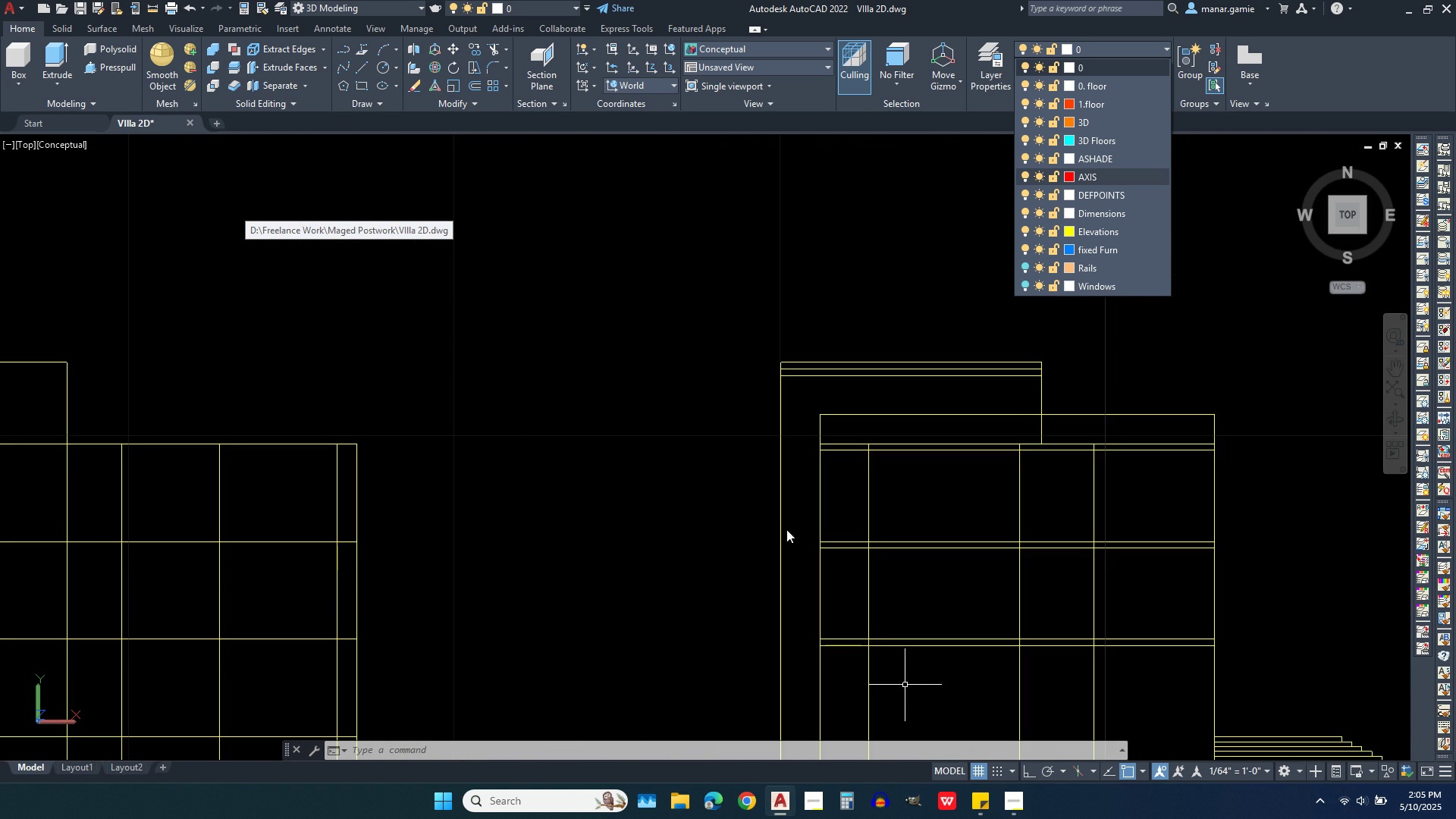 
scroll: coordinate [733, 441], scroll_direction: down, amount: 1.0
 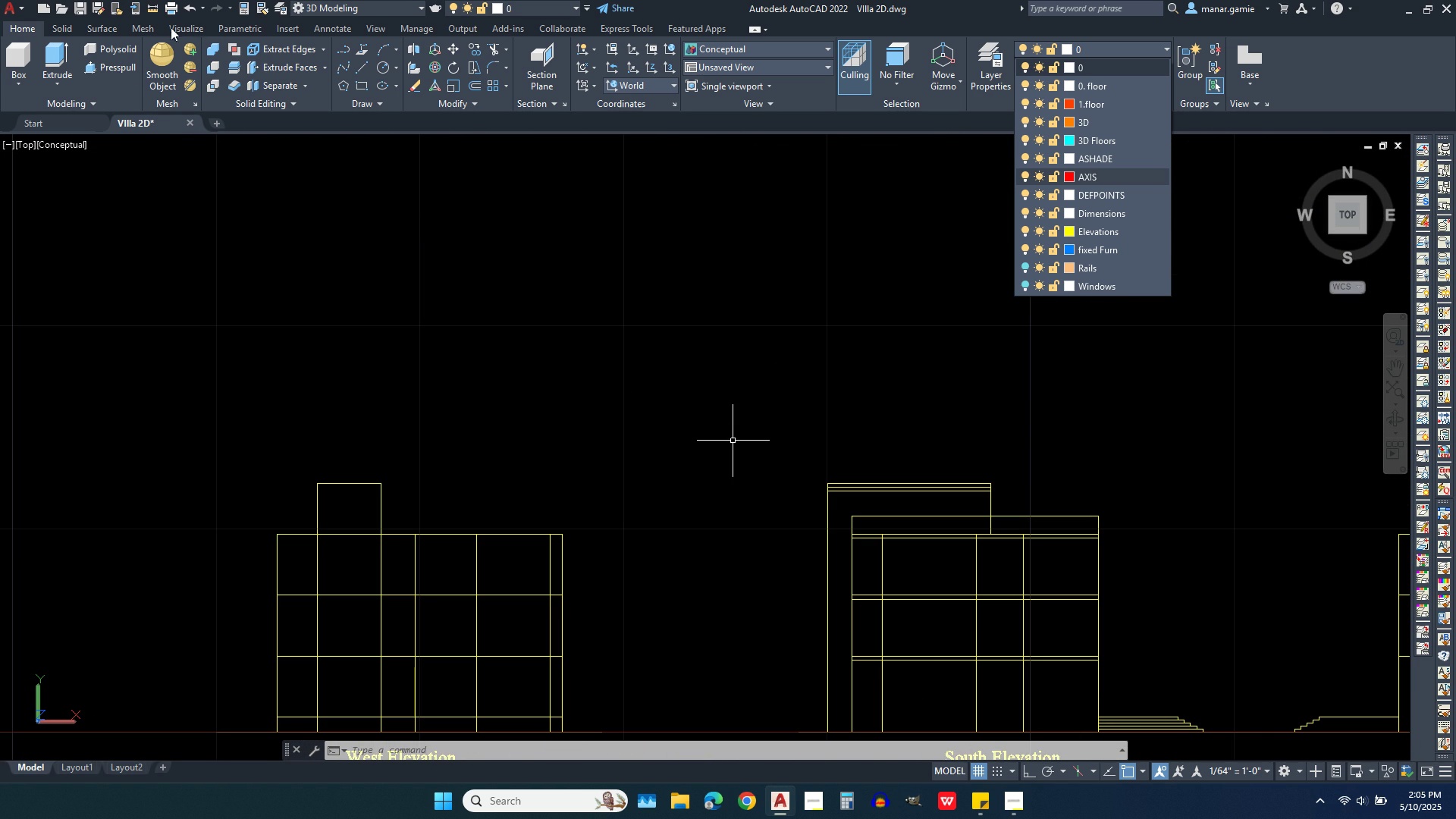 
left_click([152, 11])
 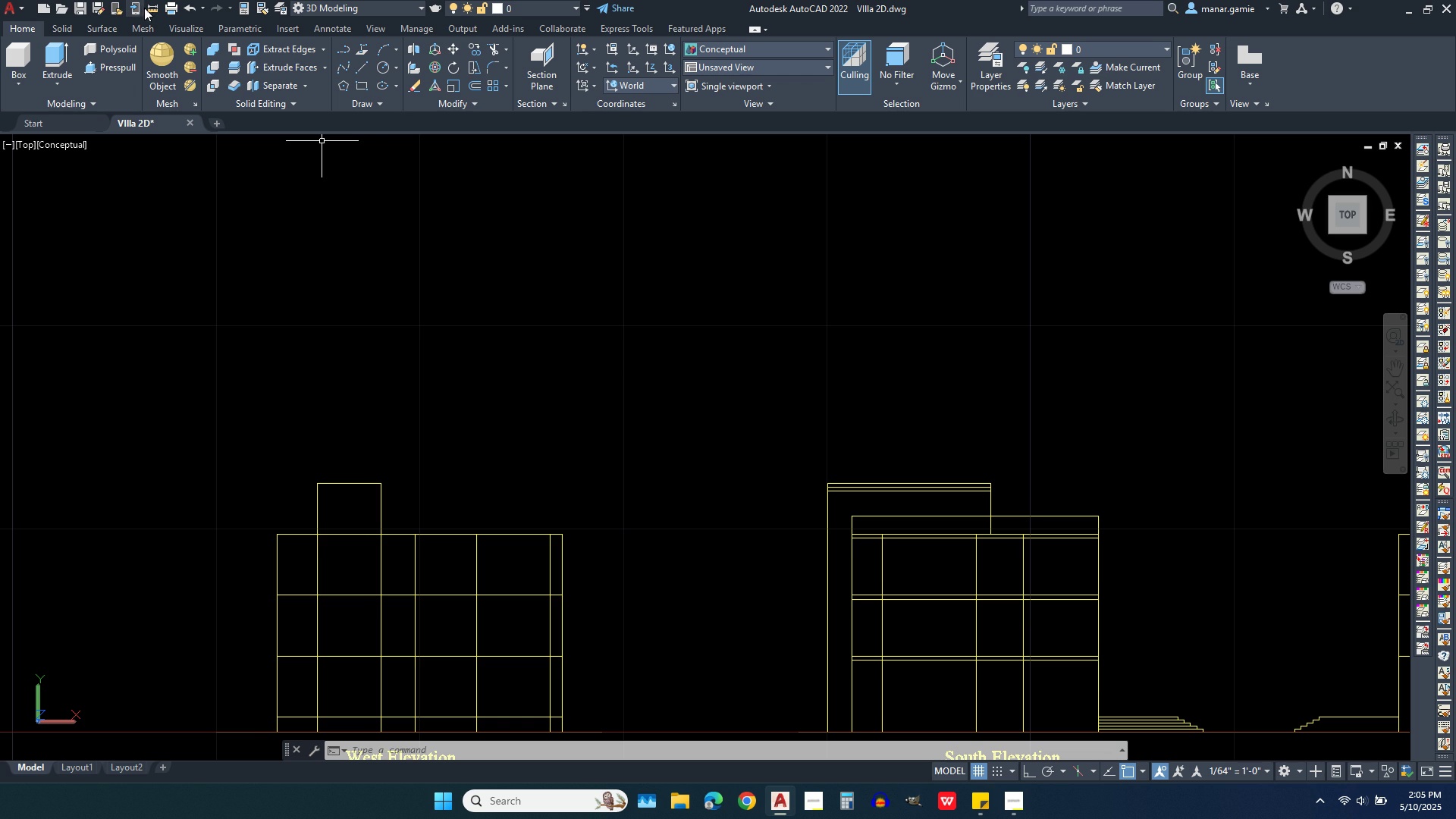 
left_click([155, 10])
 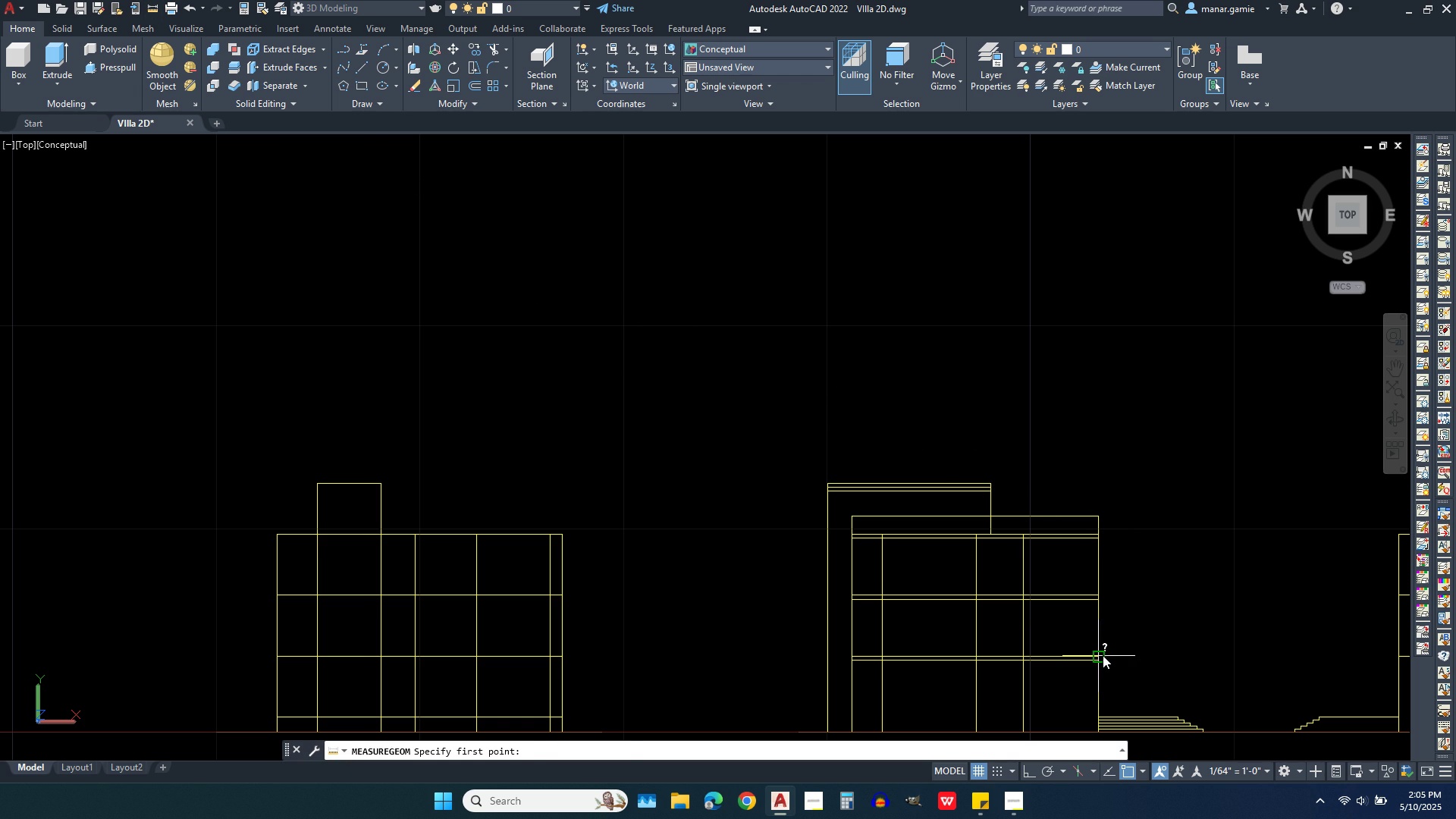 
left_click([1097, 657])
 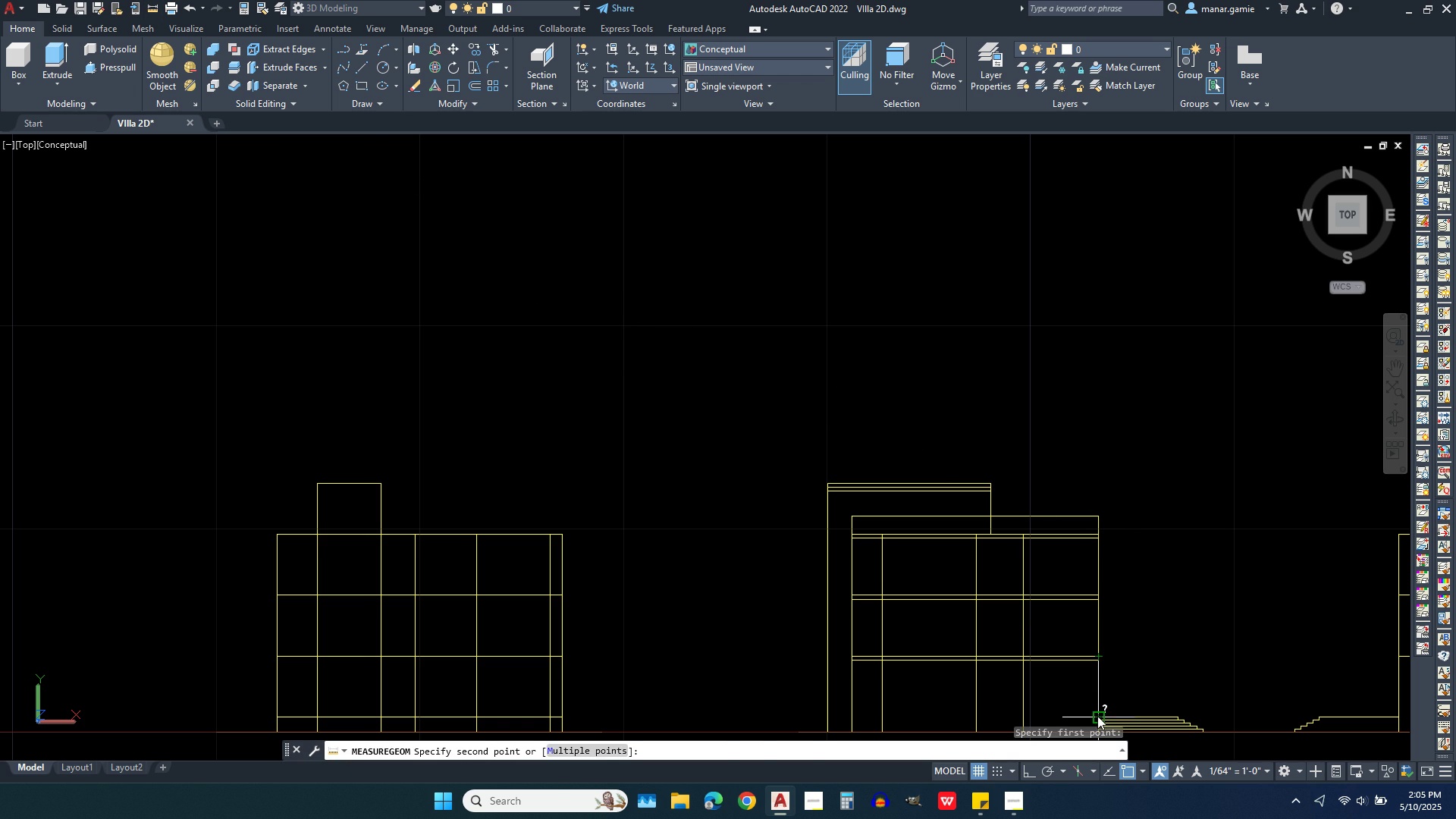 
left_click([1097, 716])
 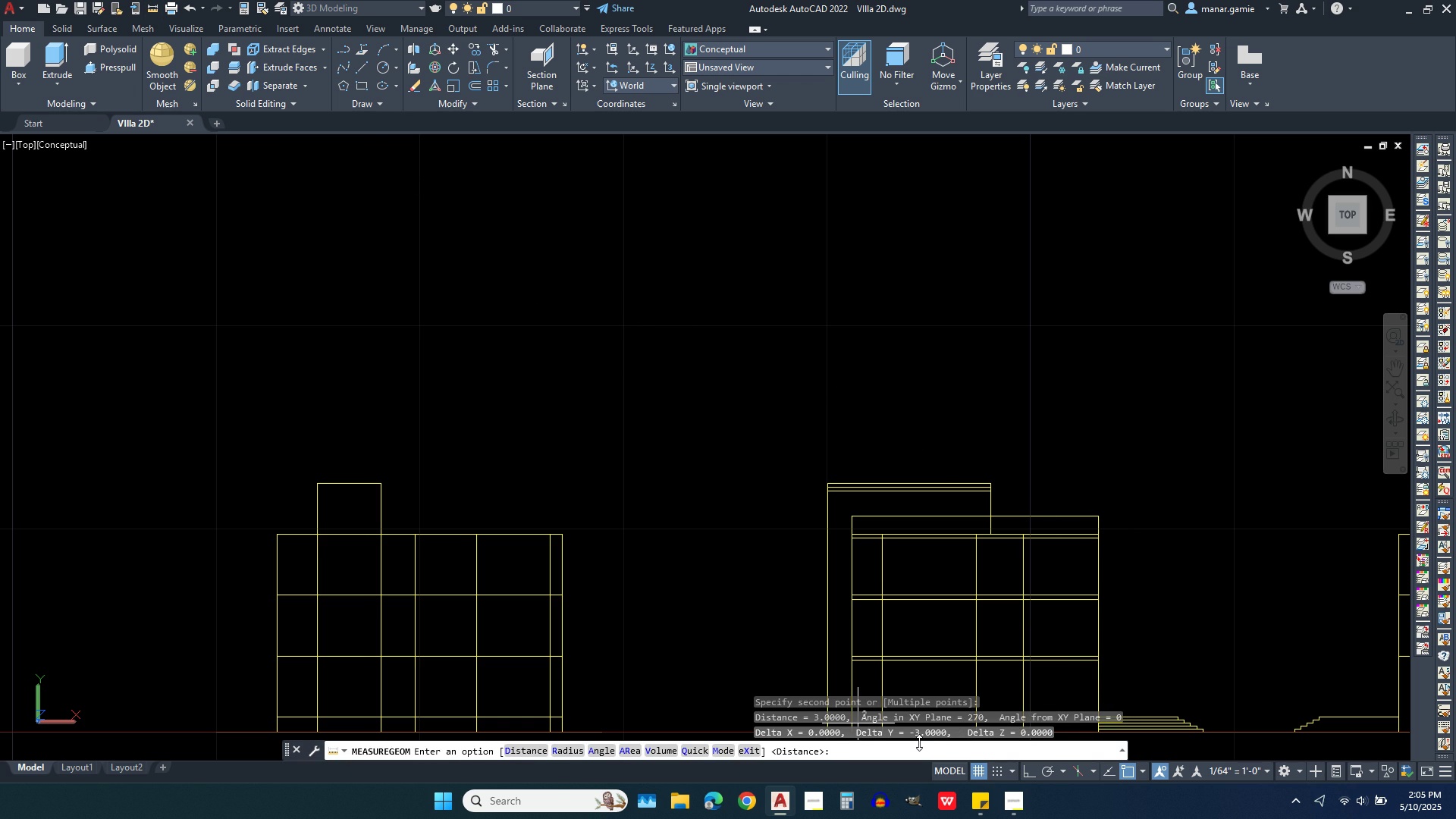 
scroll: coordinate [725, 576], scroll_direction: down, amount: 2.0
 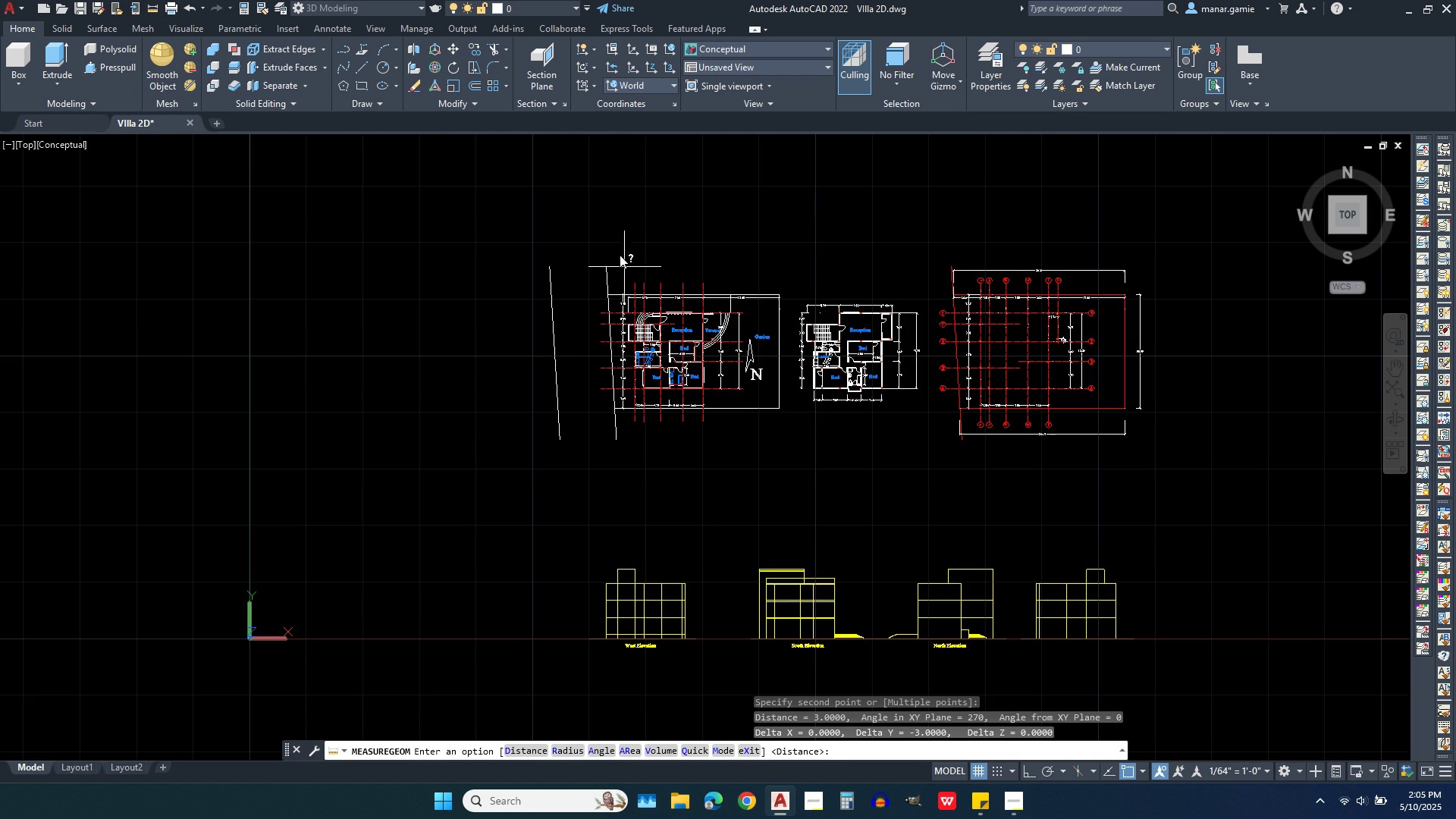 
scroll: coordinate [651, 372], scroll_direction: up, amount: 7.0
 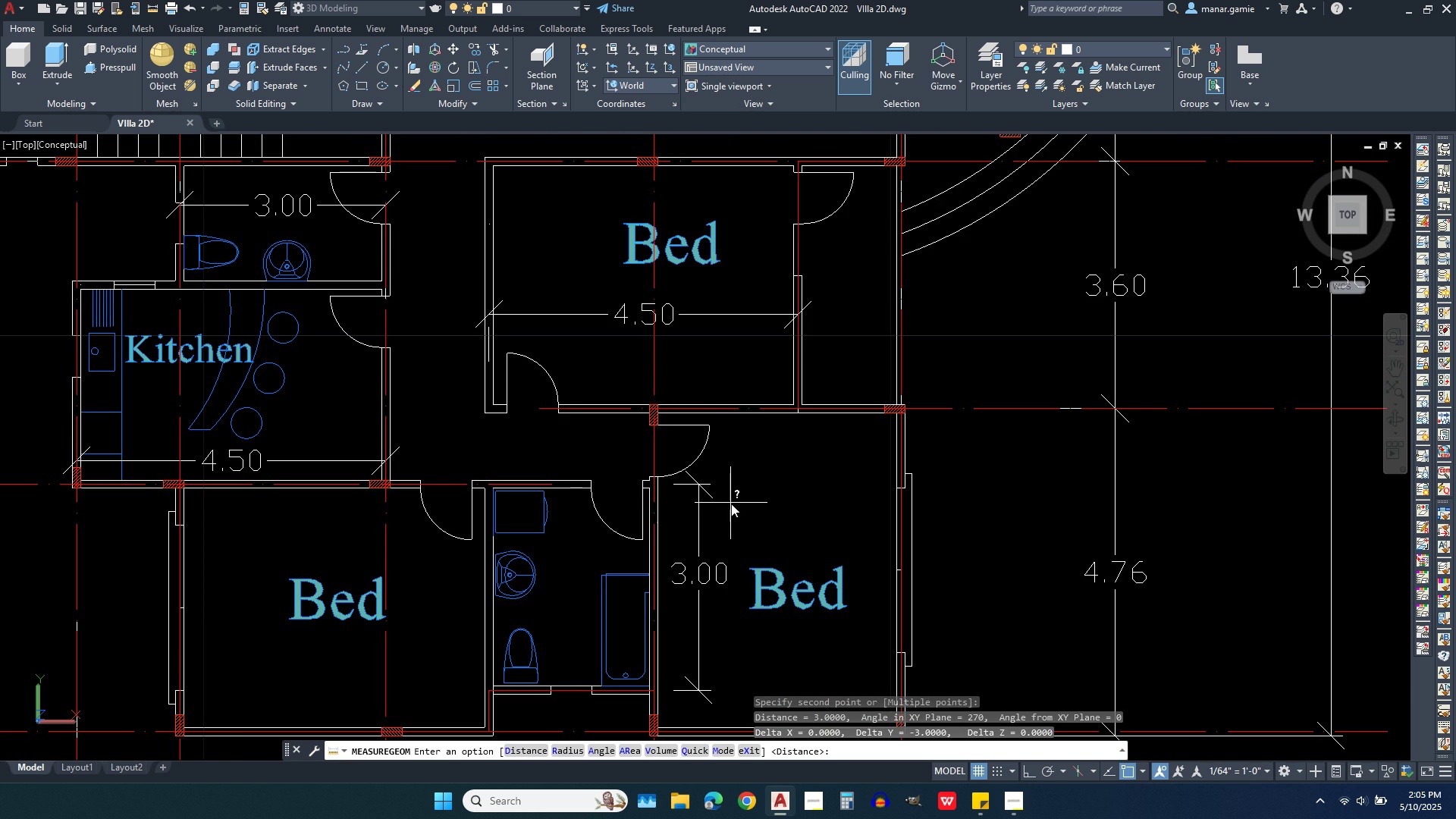 
scroll: coordinate [731, 504], scroll_direction: down, amount: 1.0
 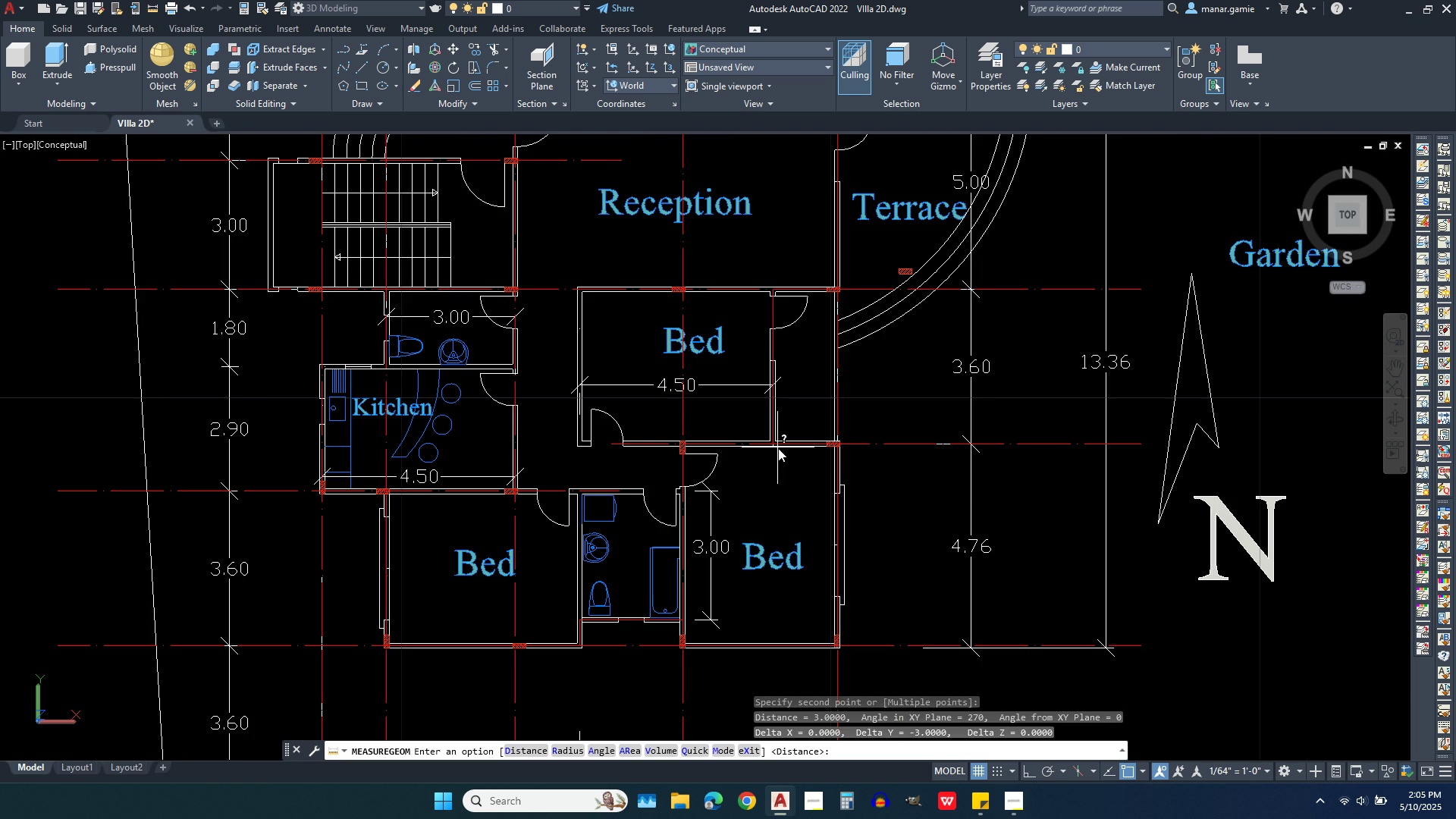 
scroll: coordinate [869, 462], scroll_direction: up, amount: 3.0
 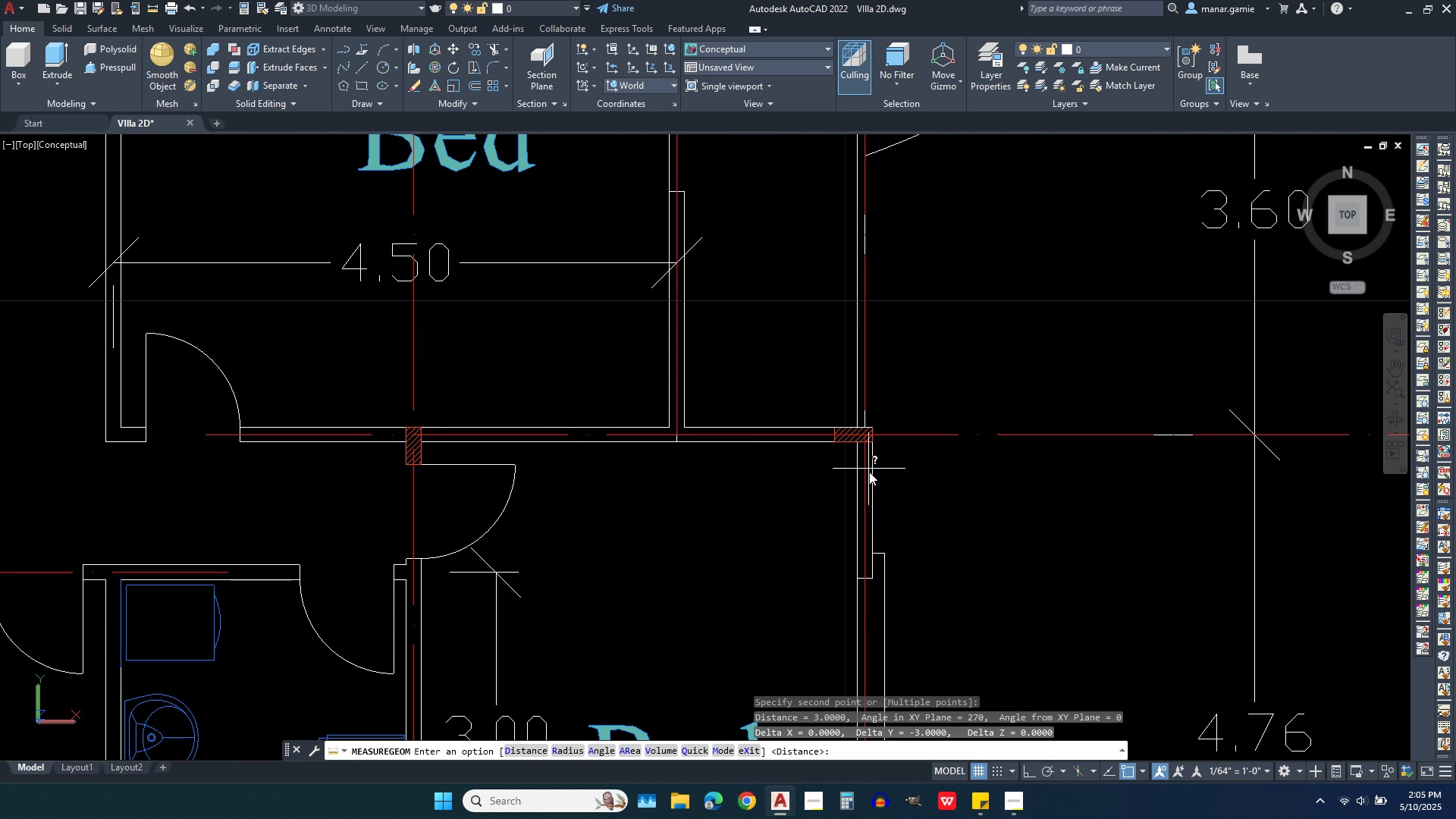 
scroll: coordinate [869, 472], scroll_direction: down, amount: 1.0
 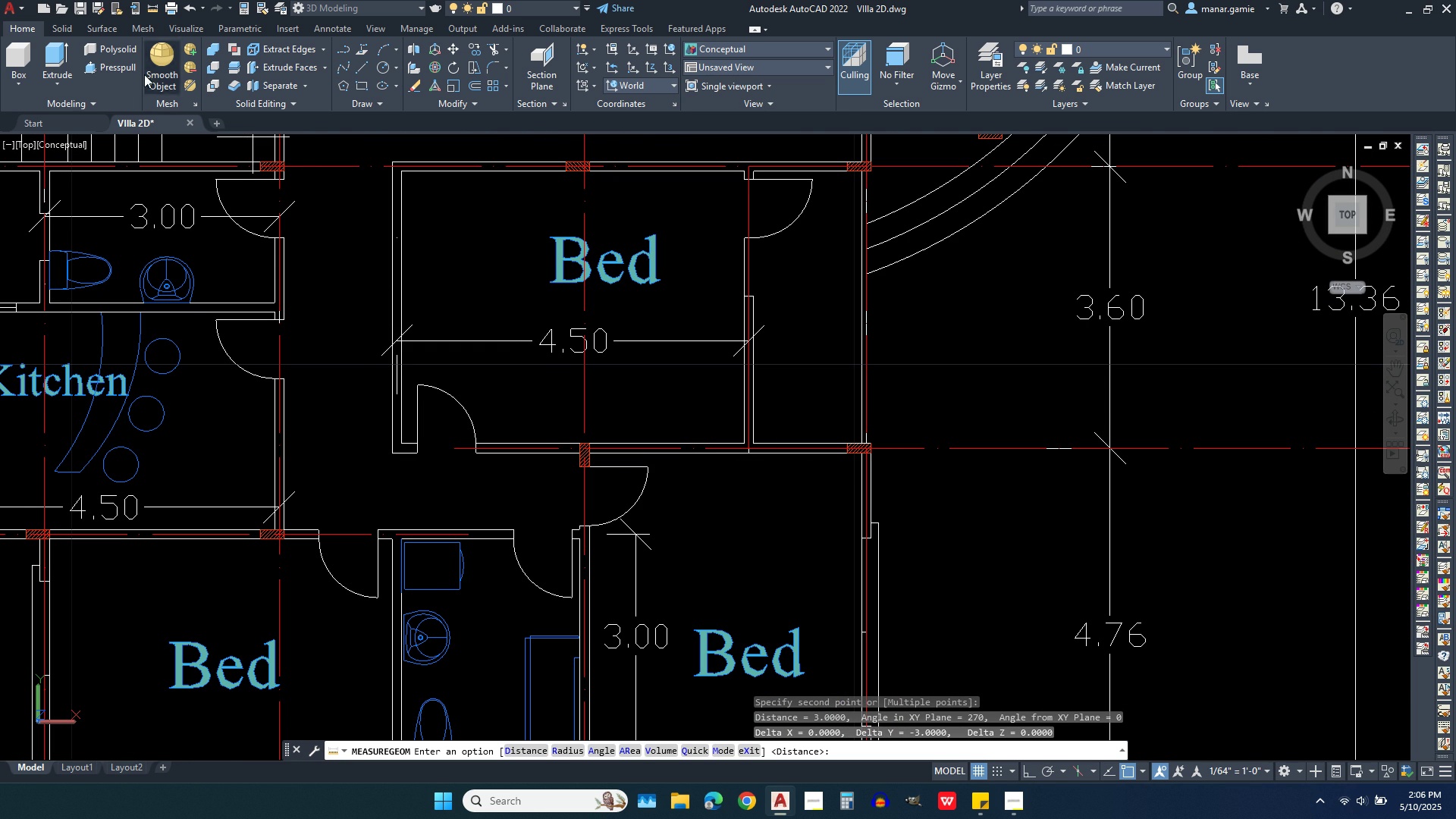 
wait(5.62)
 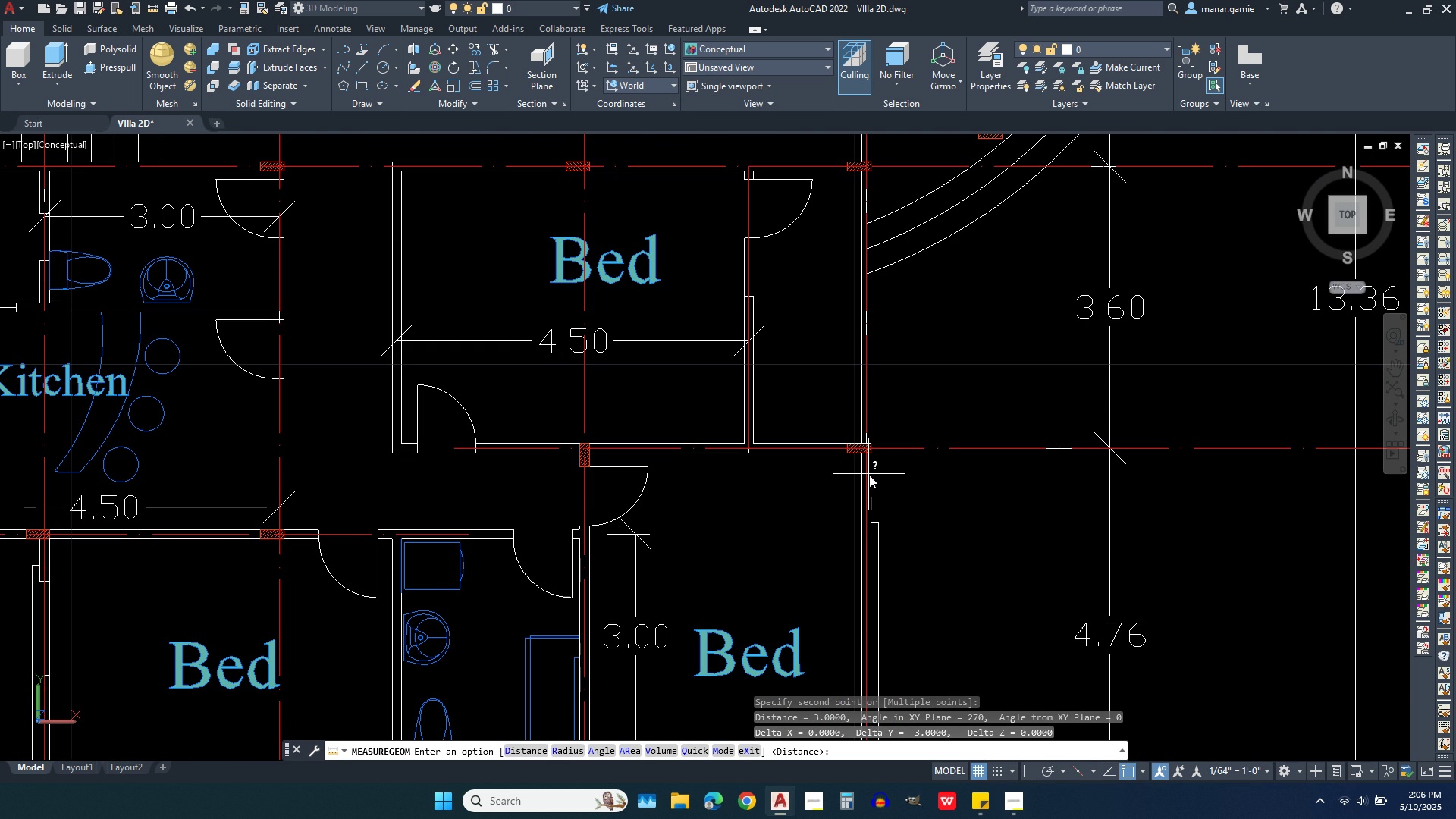 
left_click([109, 45])
 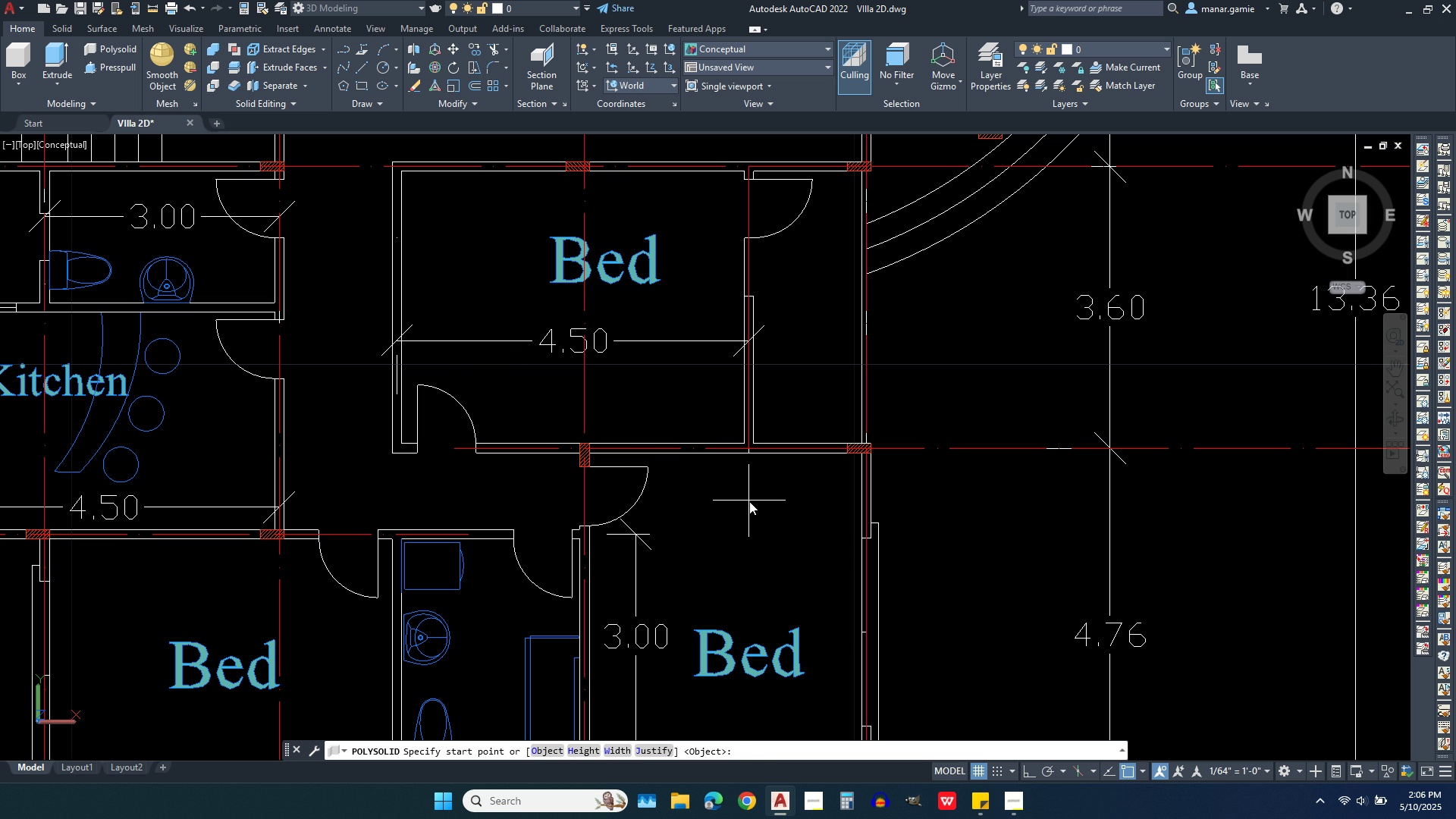 
type(heigh)
key(Backspace)
key(Backspace)
 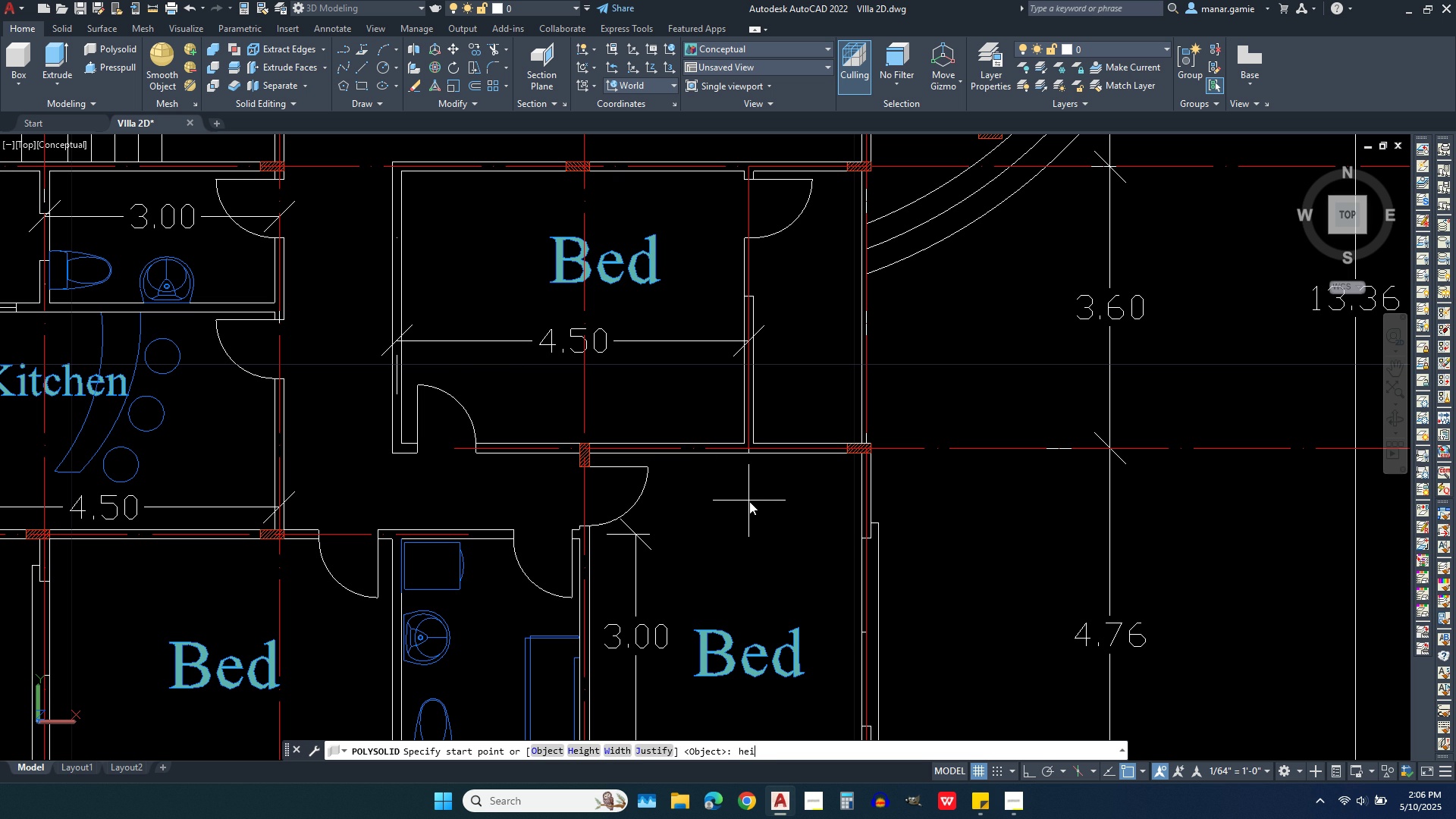 
key(Enter)
 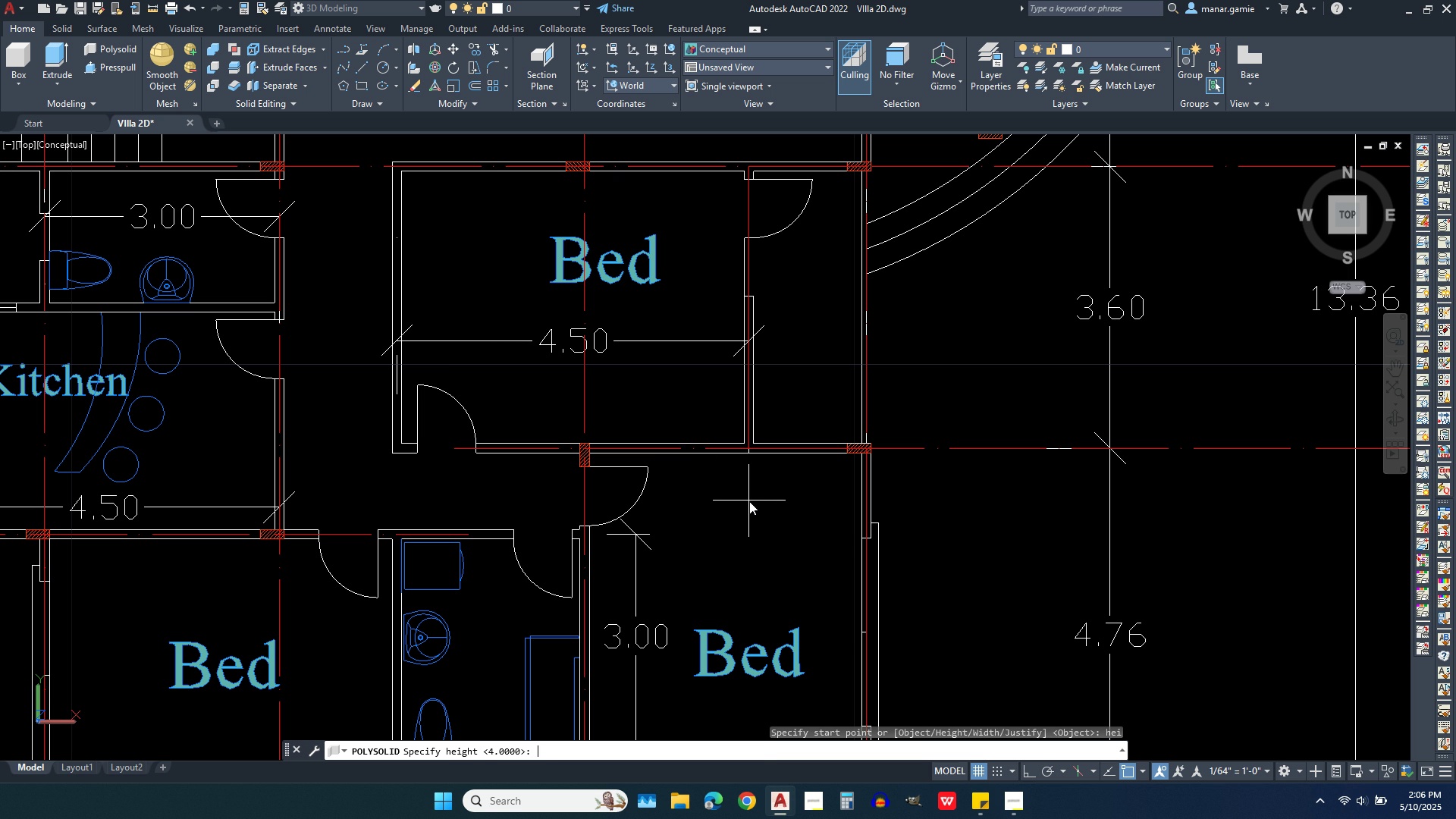 
type(3.75)
 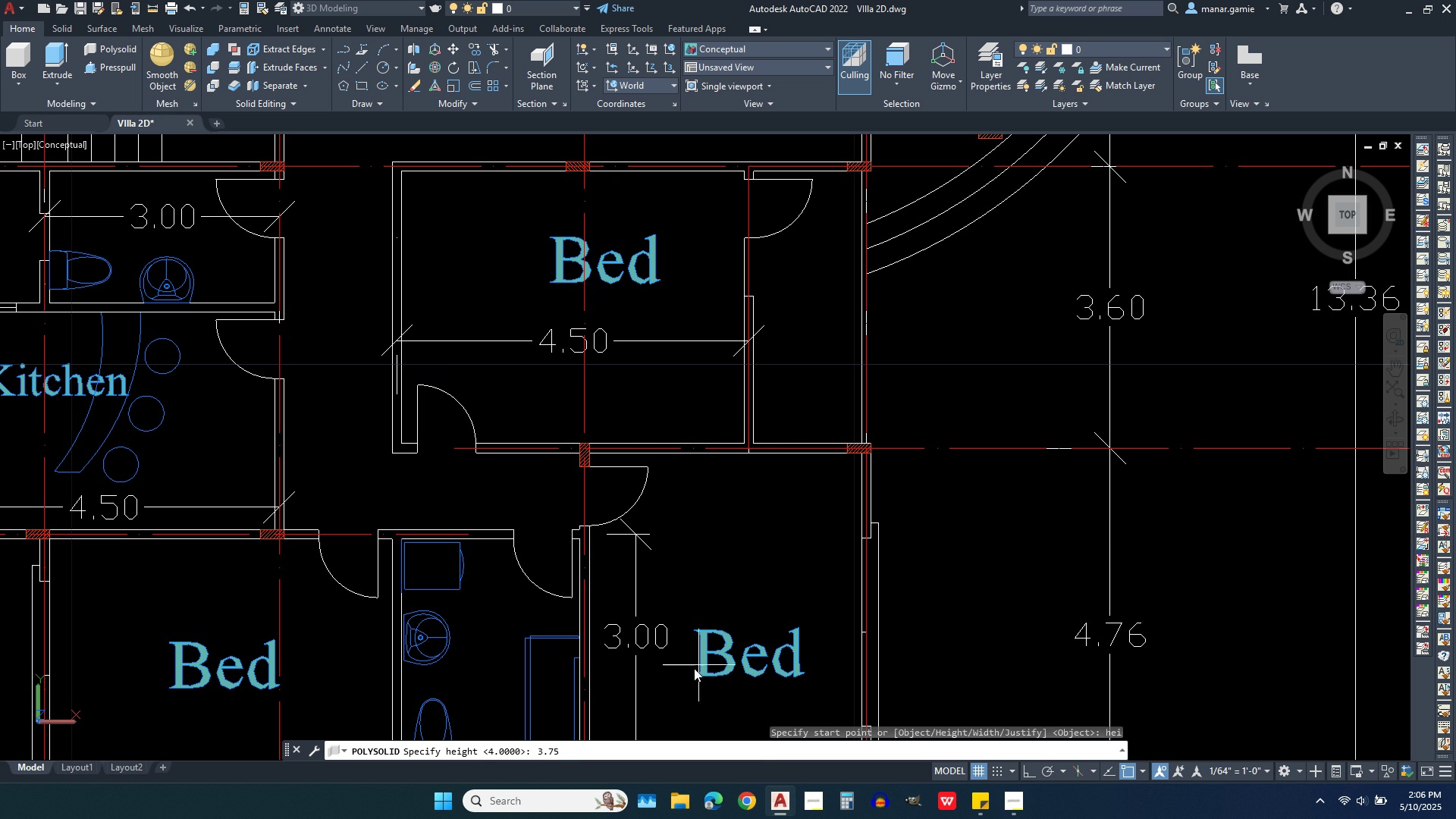 
key(Enter)
 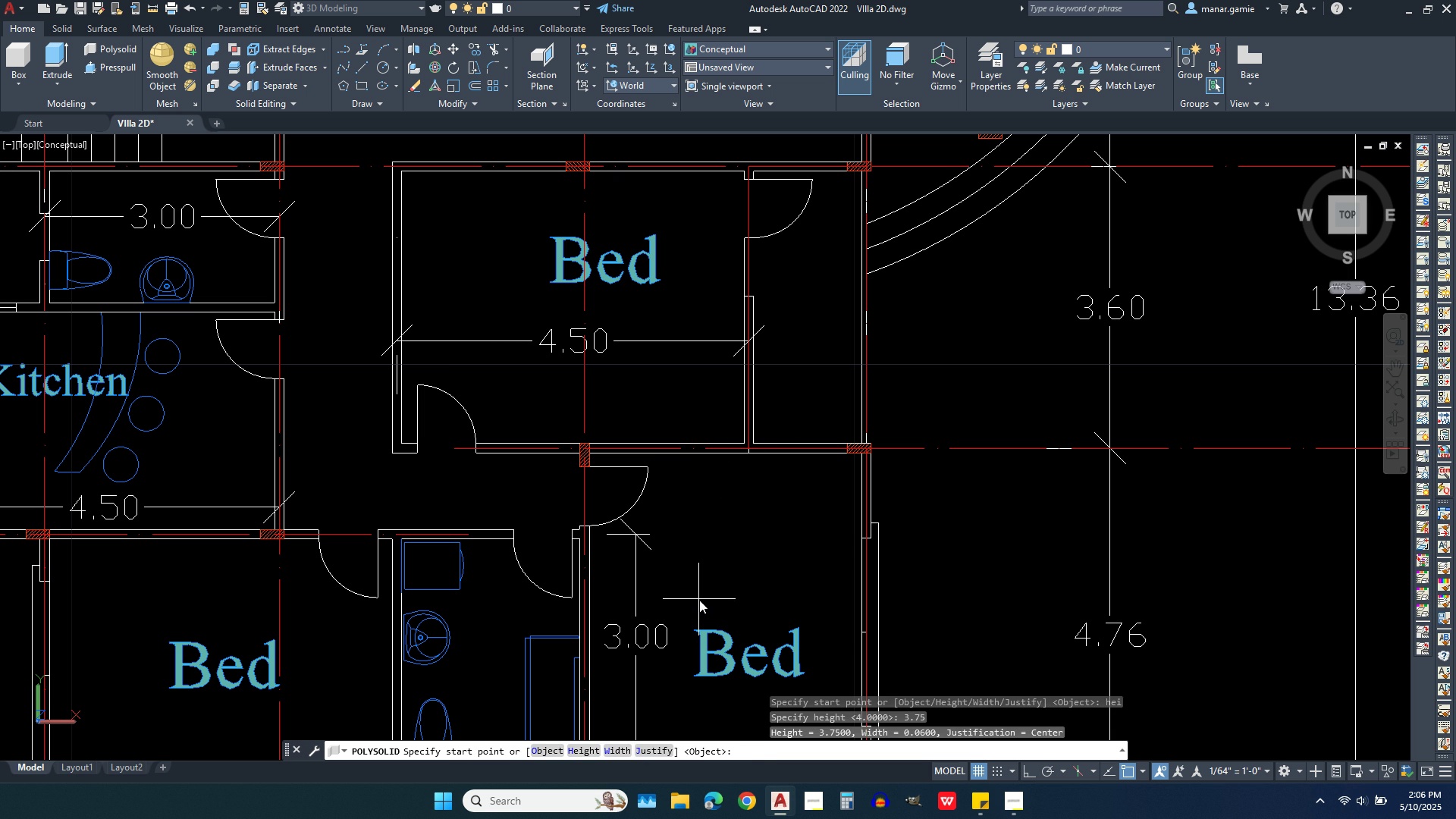 
key(W)
 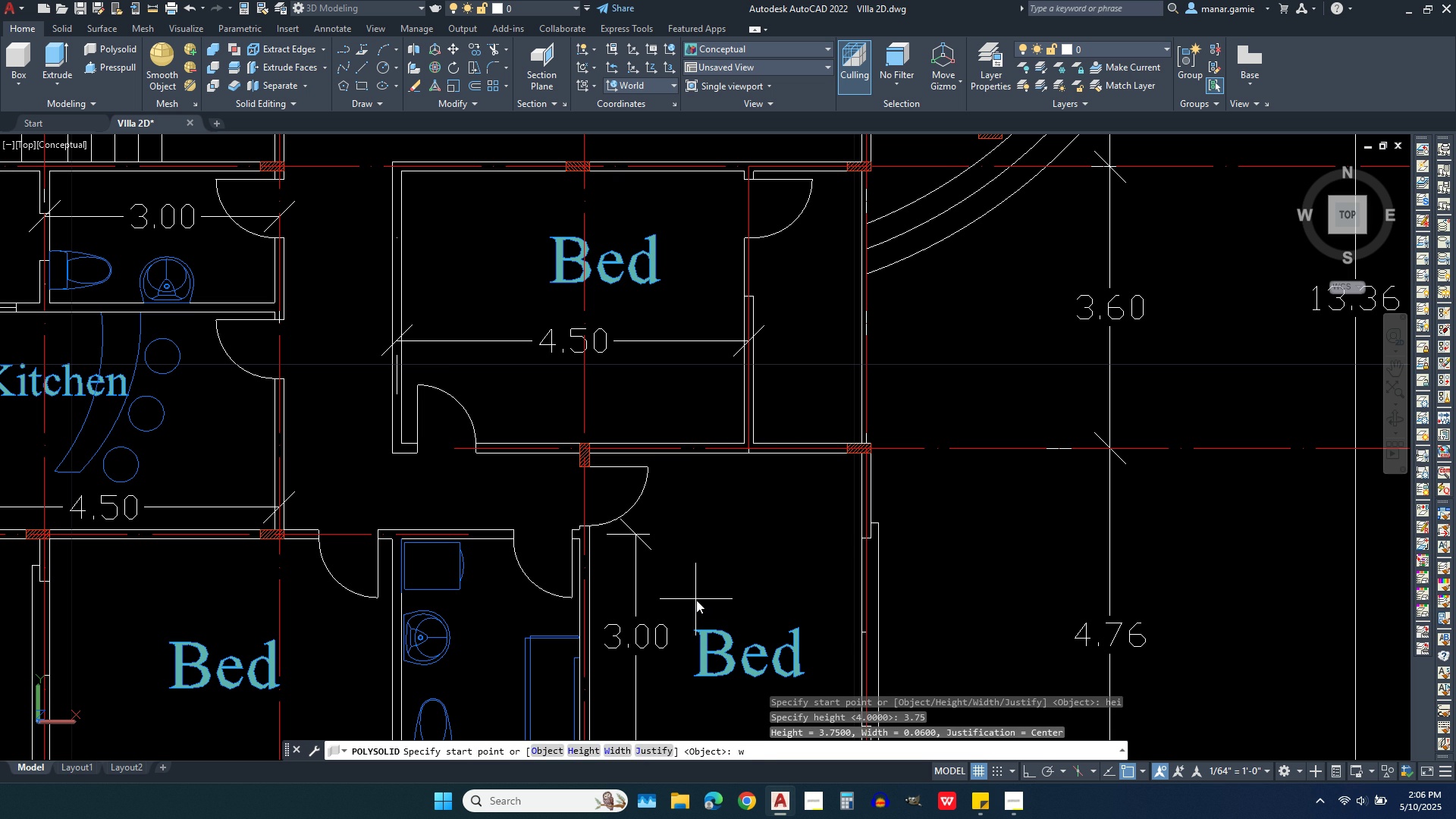 
key(Enter)
 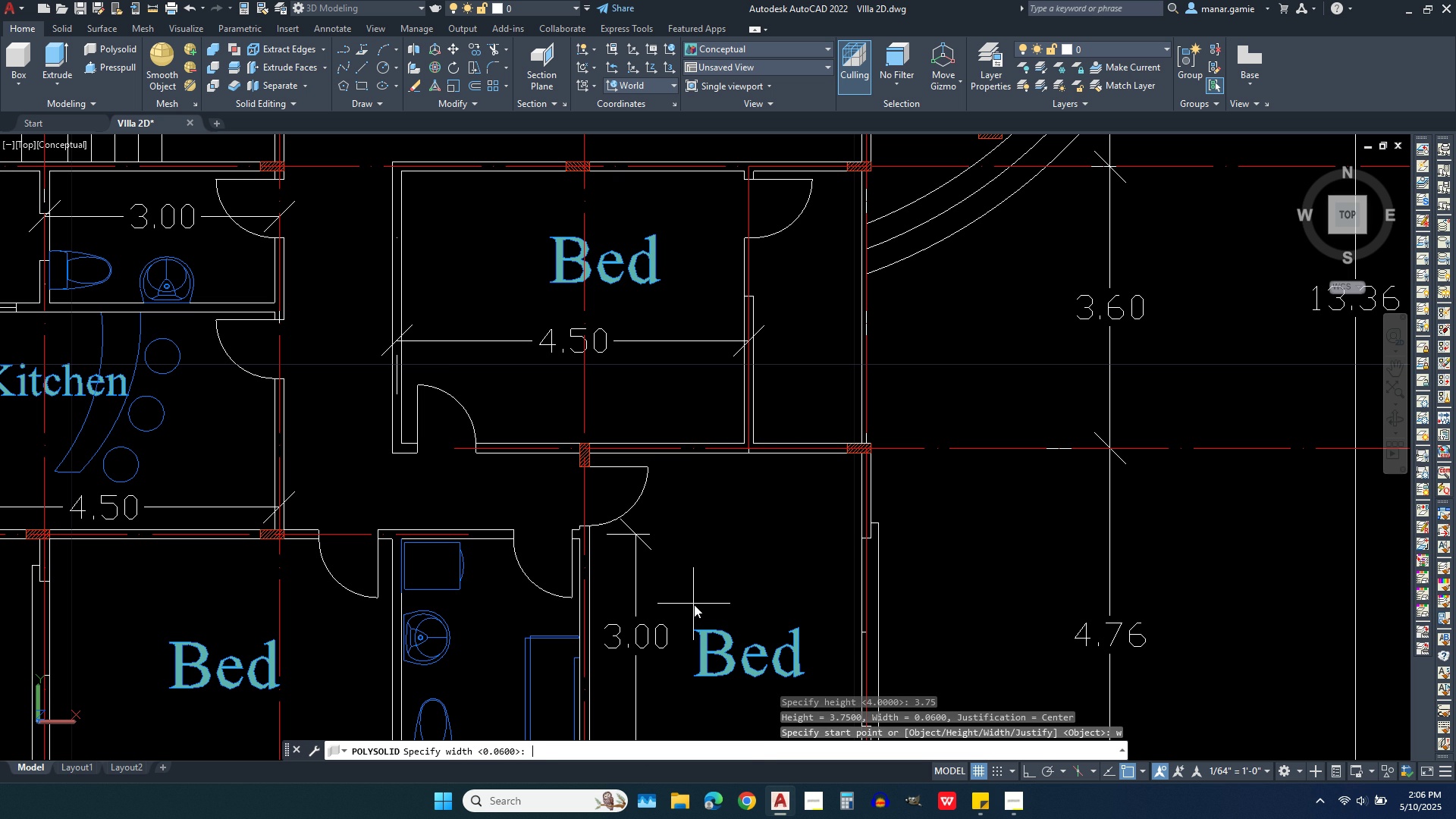 
type(.12)
 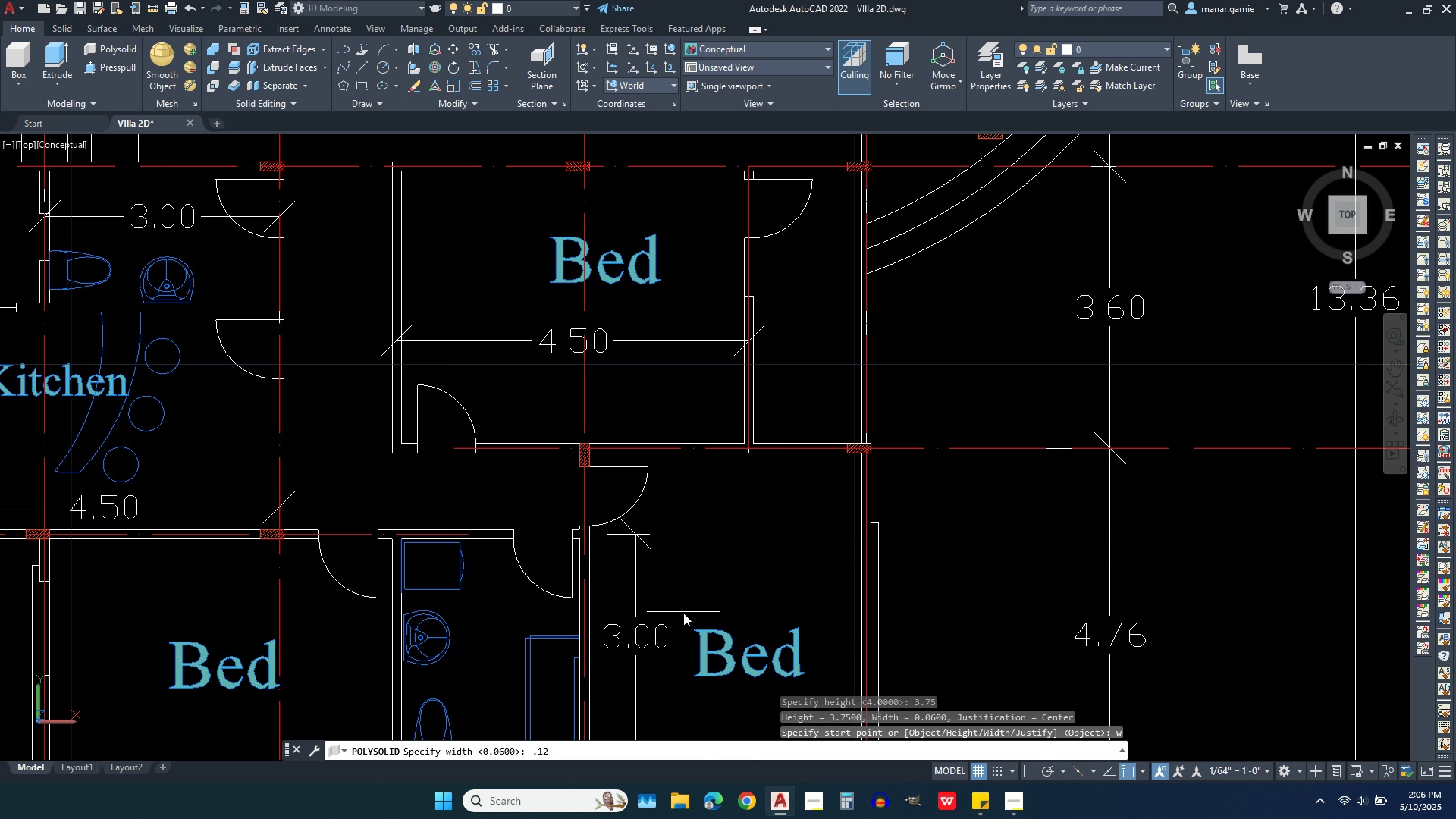 
key(Enter)
 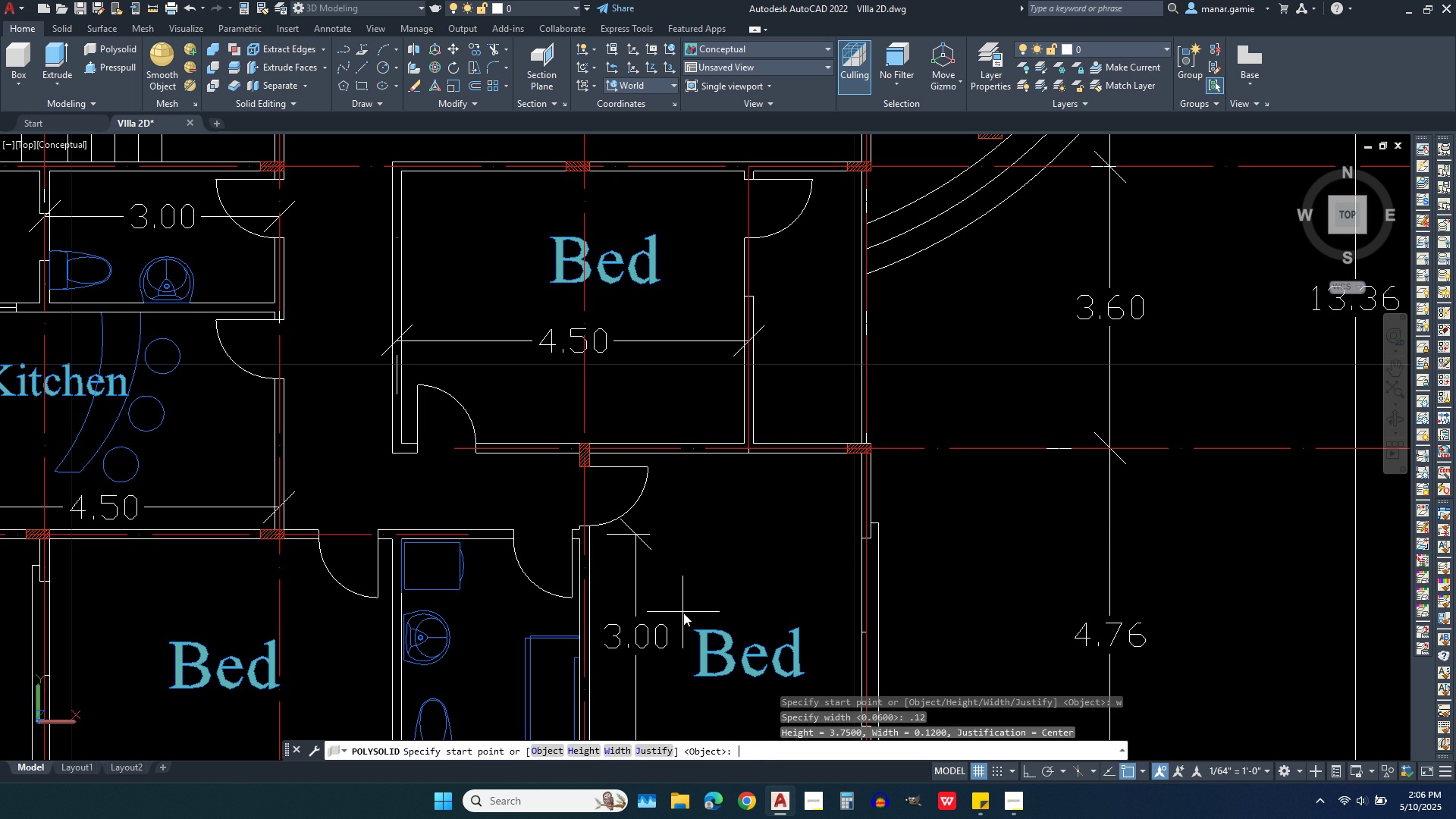 
key(J)
 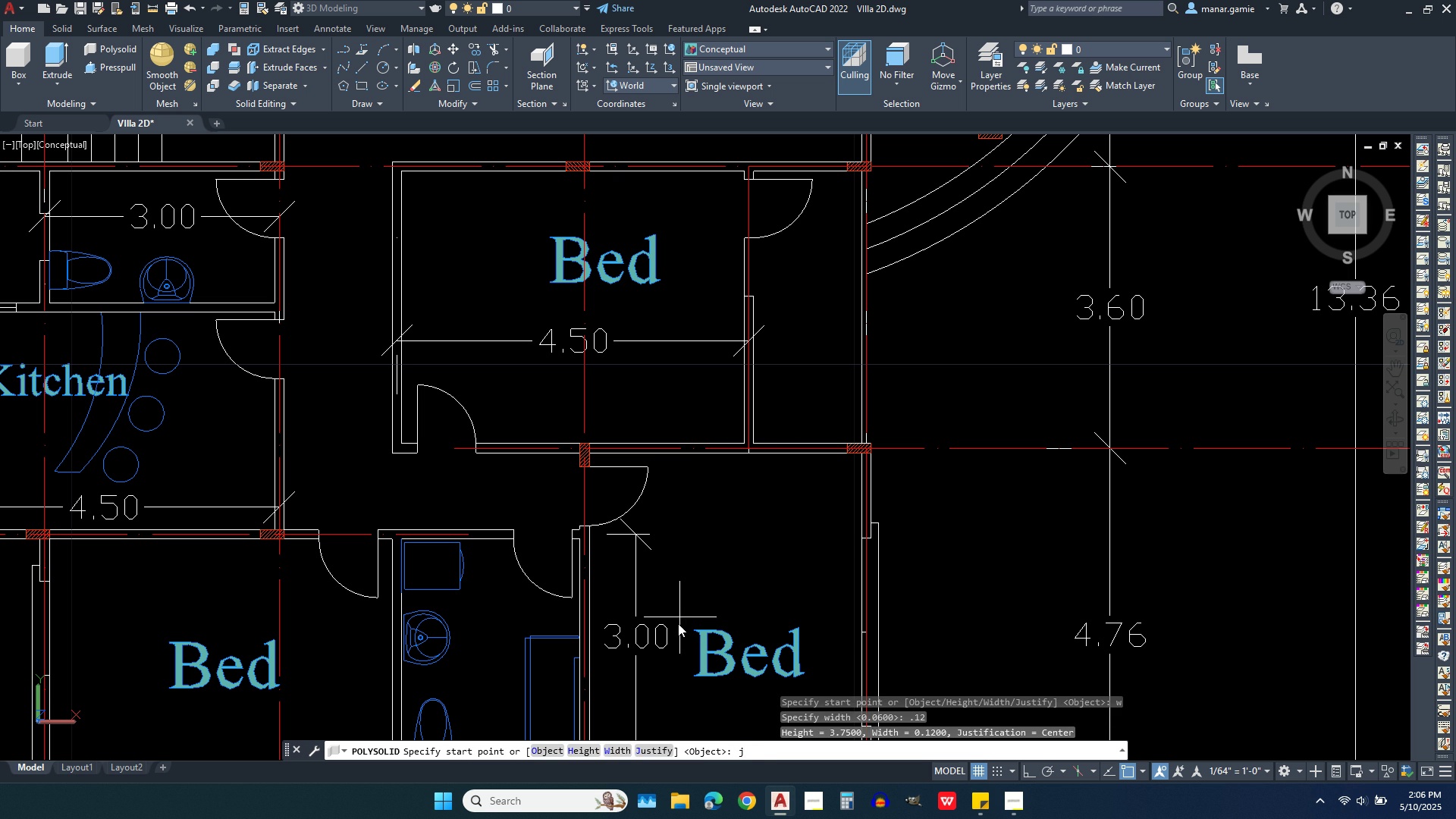 
key(Enter)
 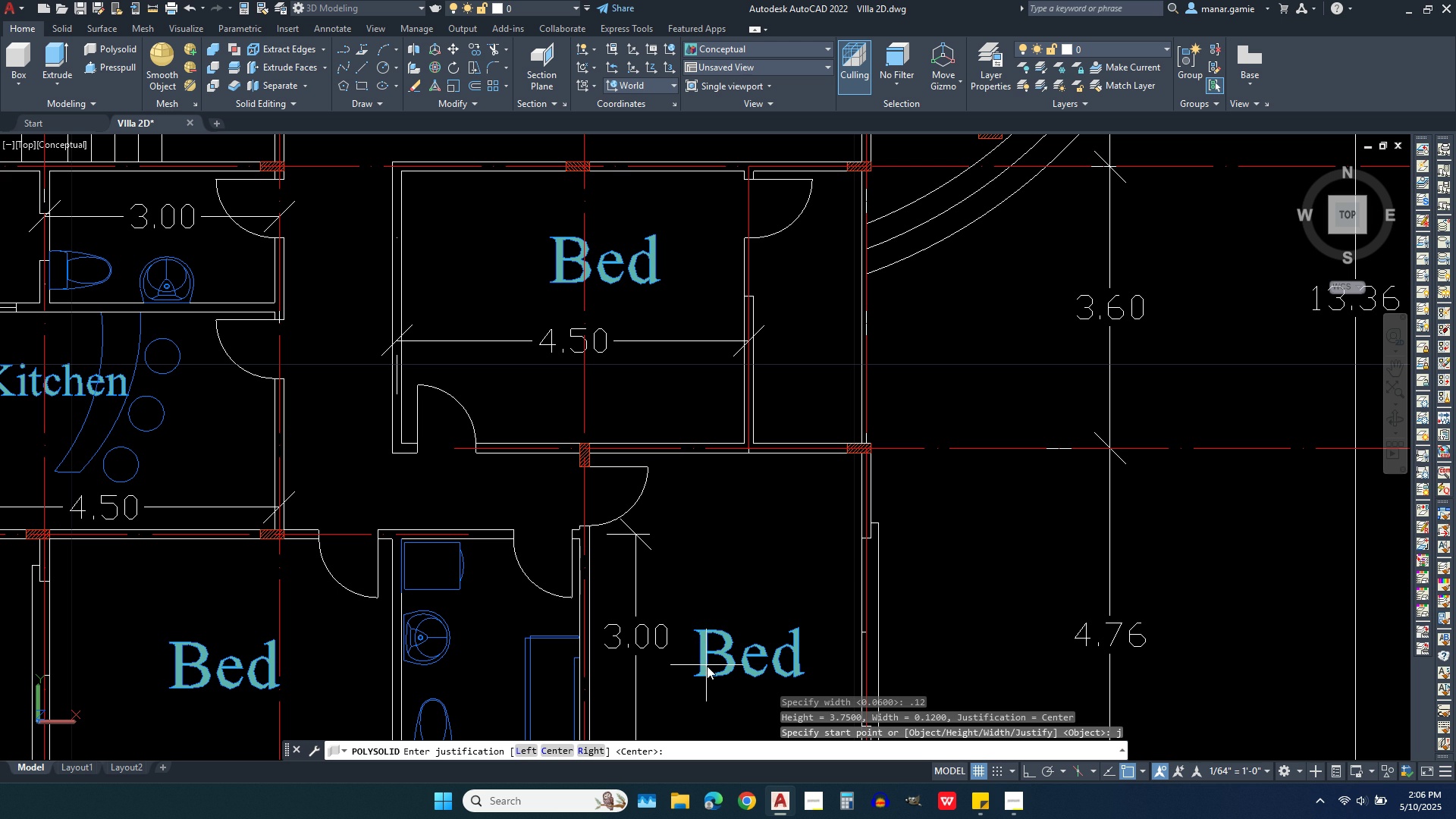 
key(C)
 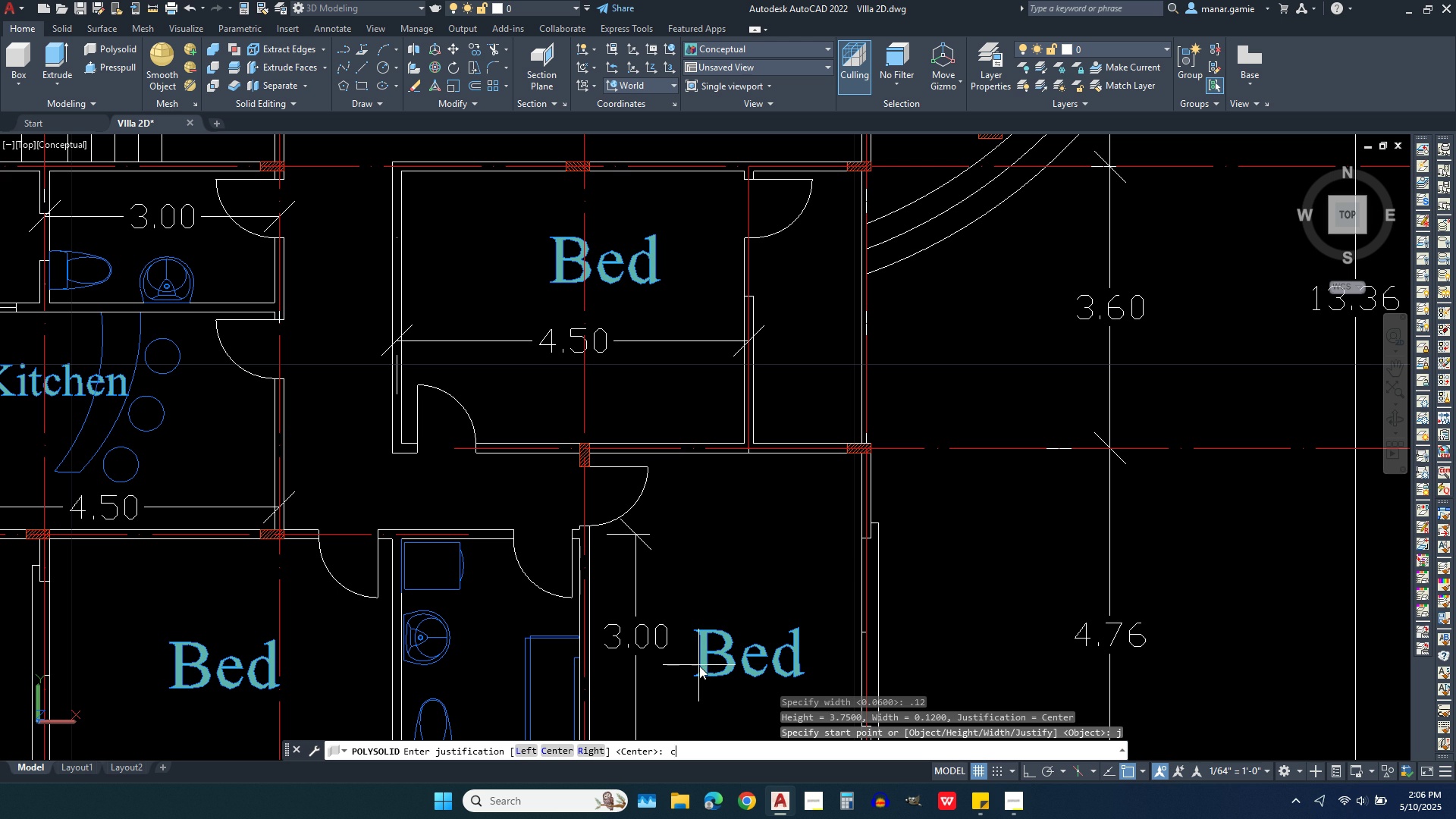 
key(Enter)
 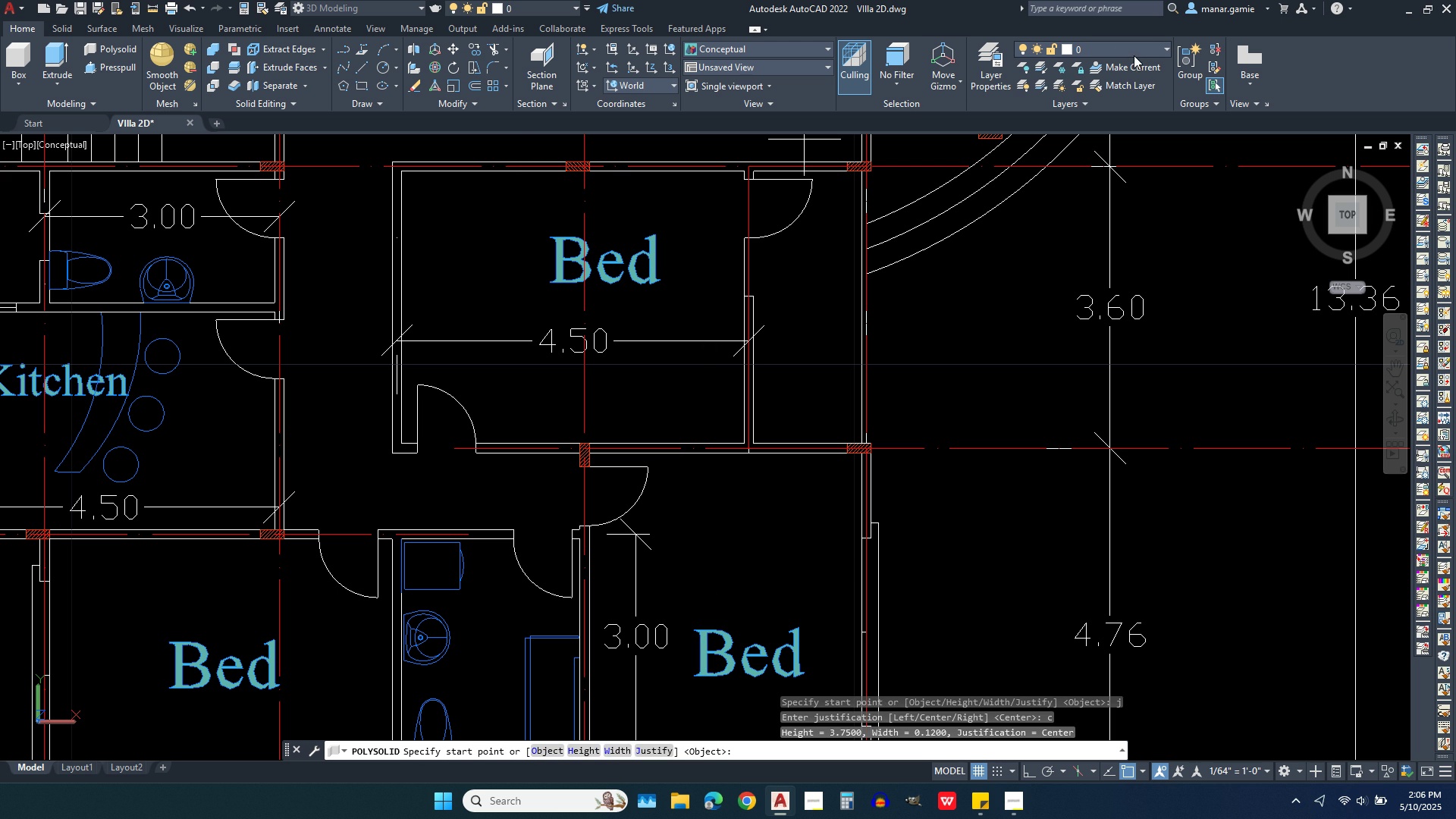 
left_click([1137, 55])
 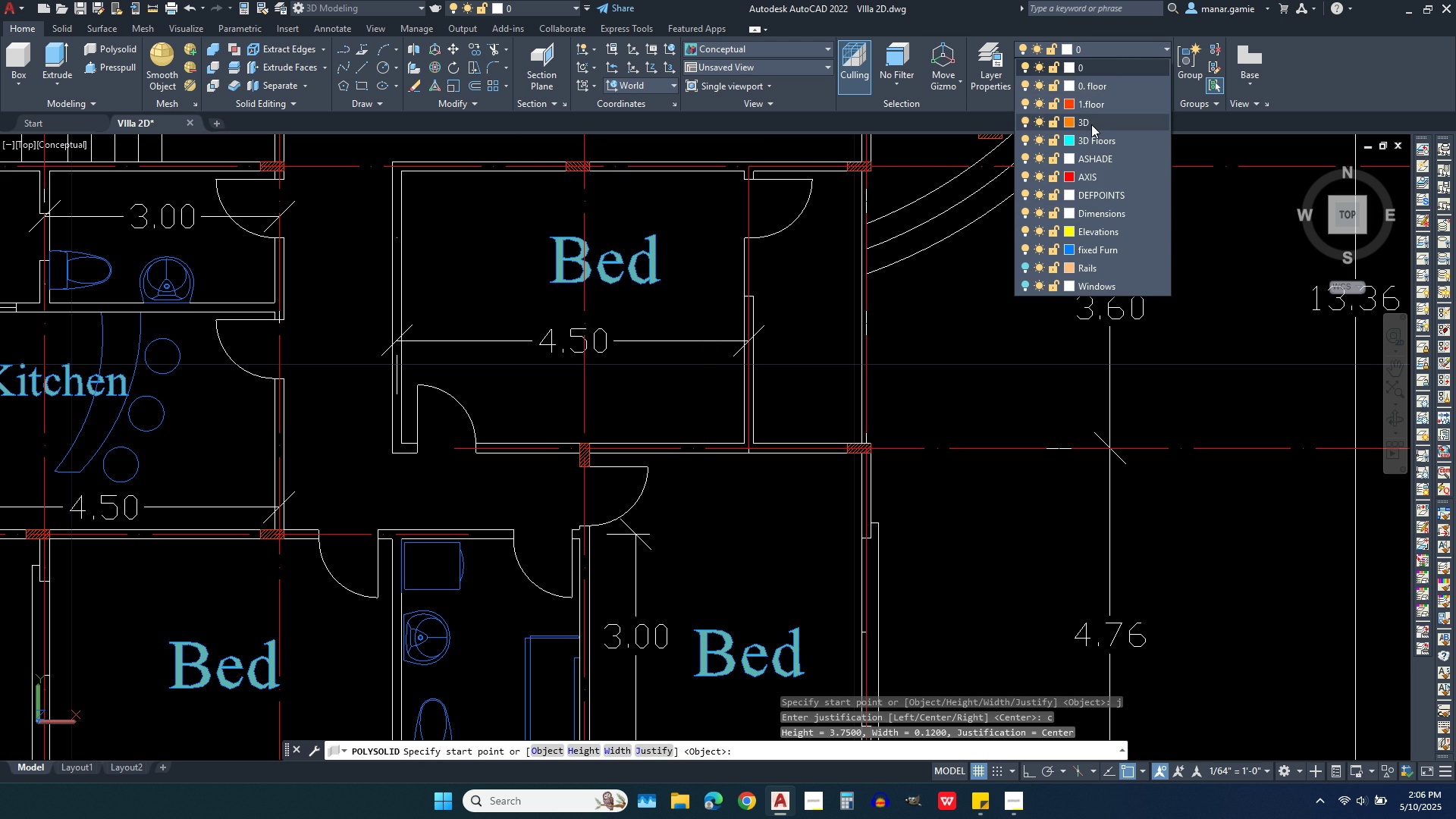 
left_click([1091, 124])
 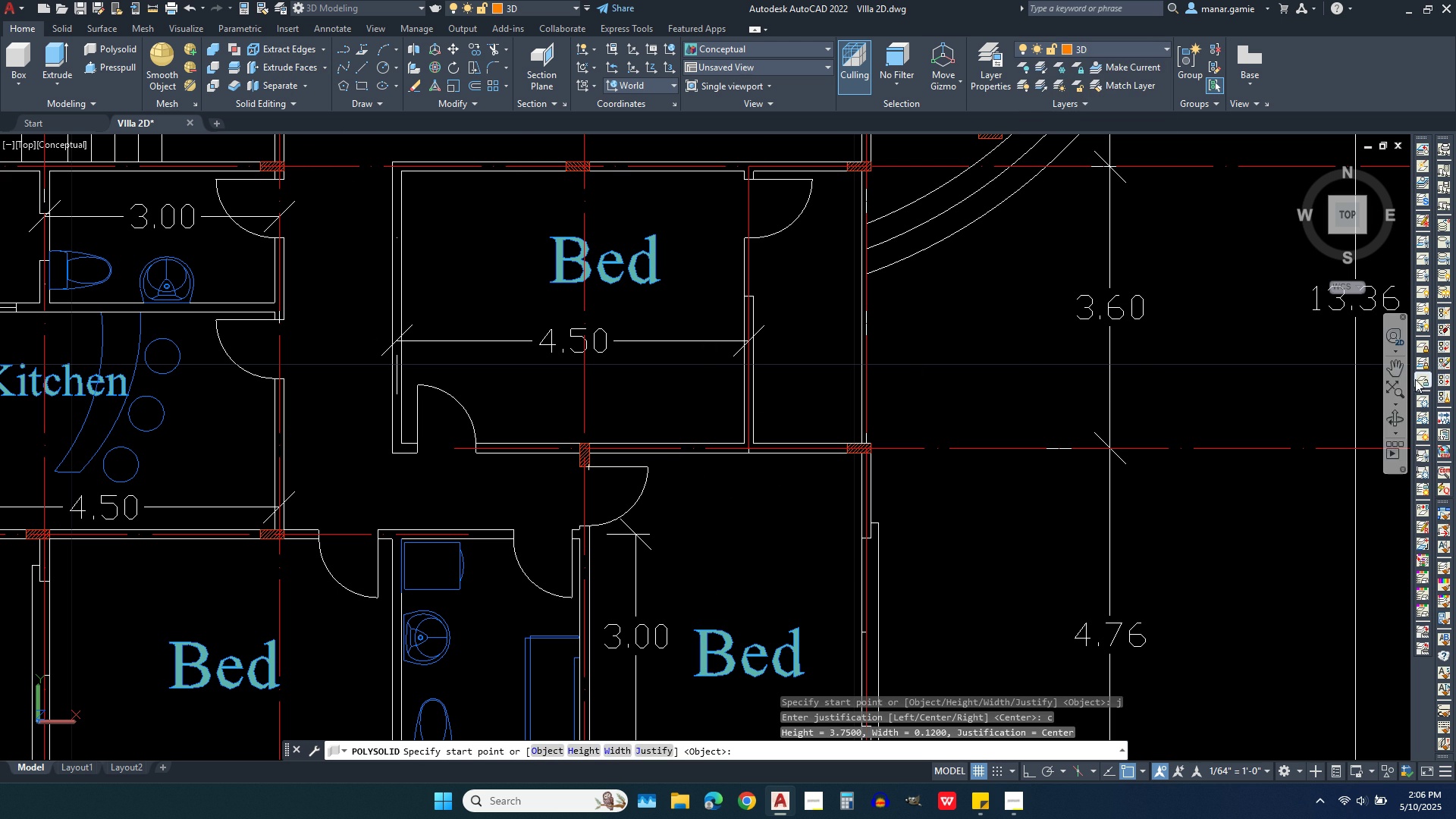 
left_click([1402, 419])
 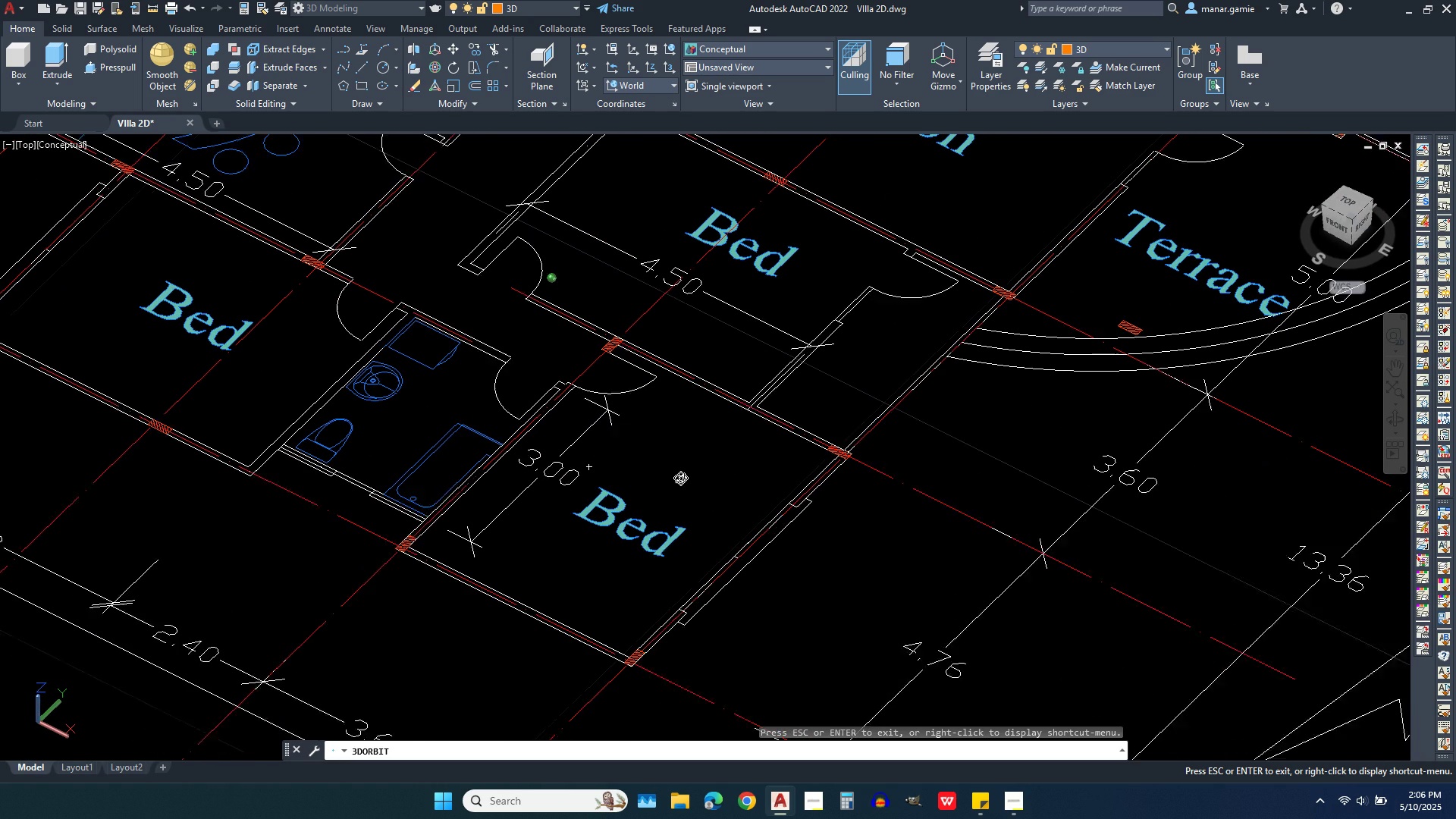 
wait(6.77)
 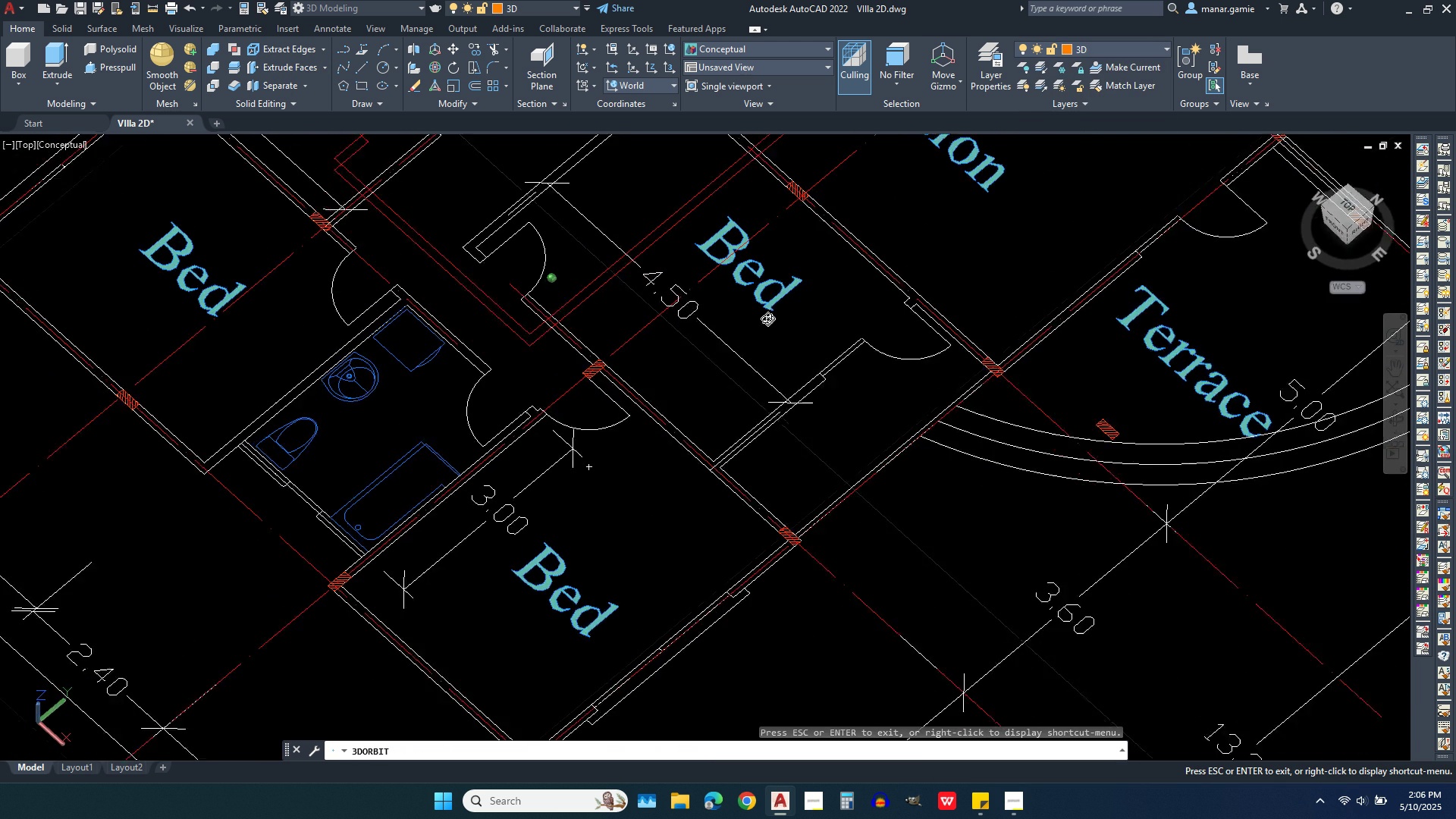 
right_click([767, 416])
 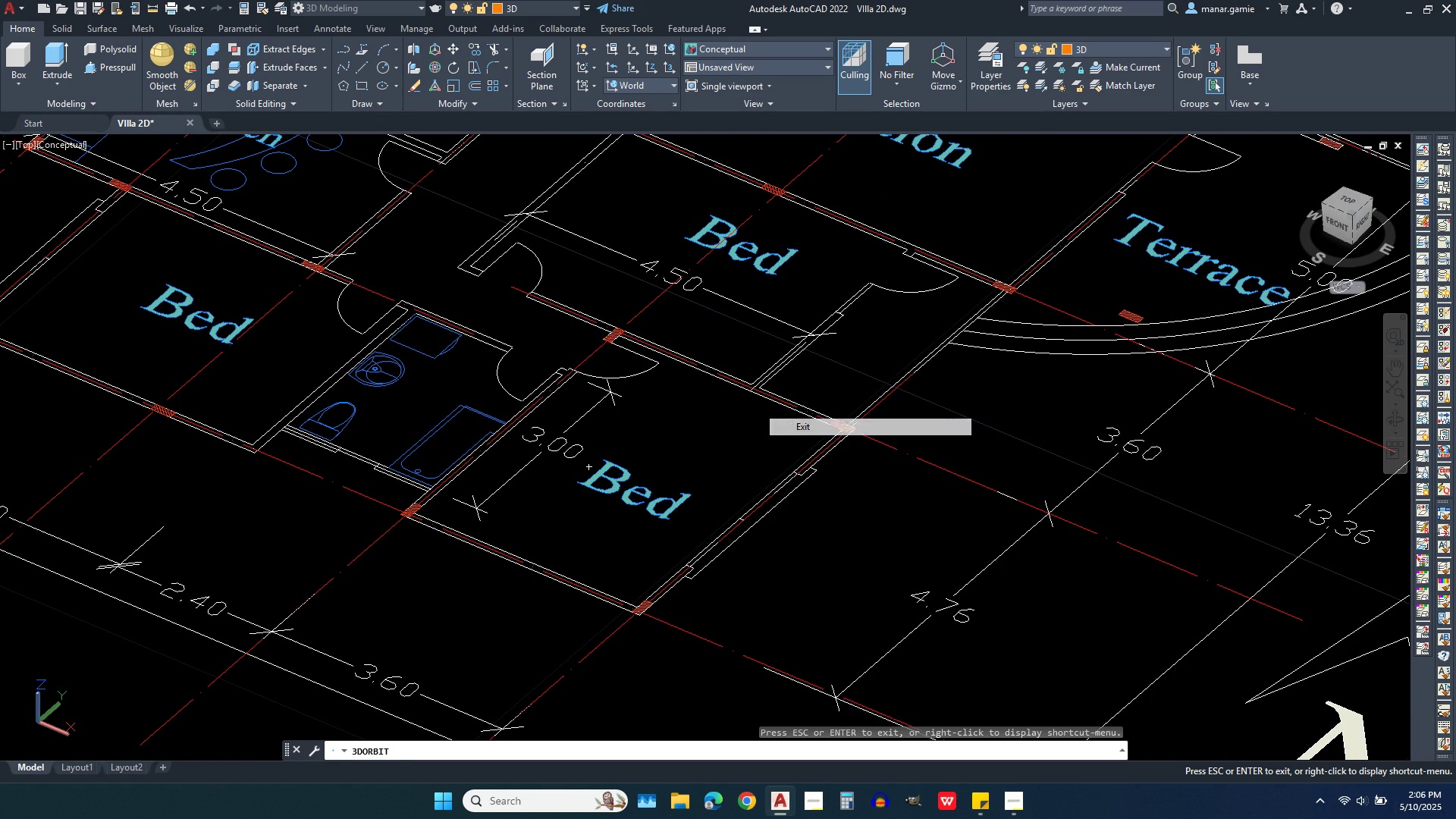 
left_click([810, 424])
 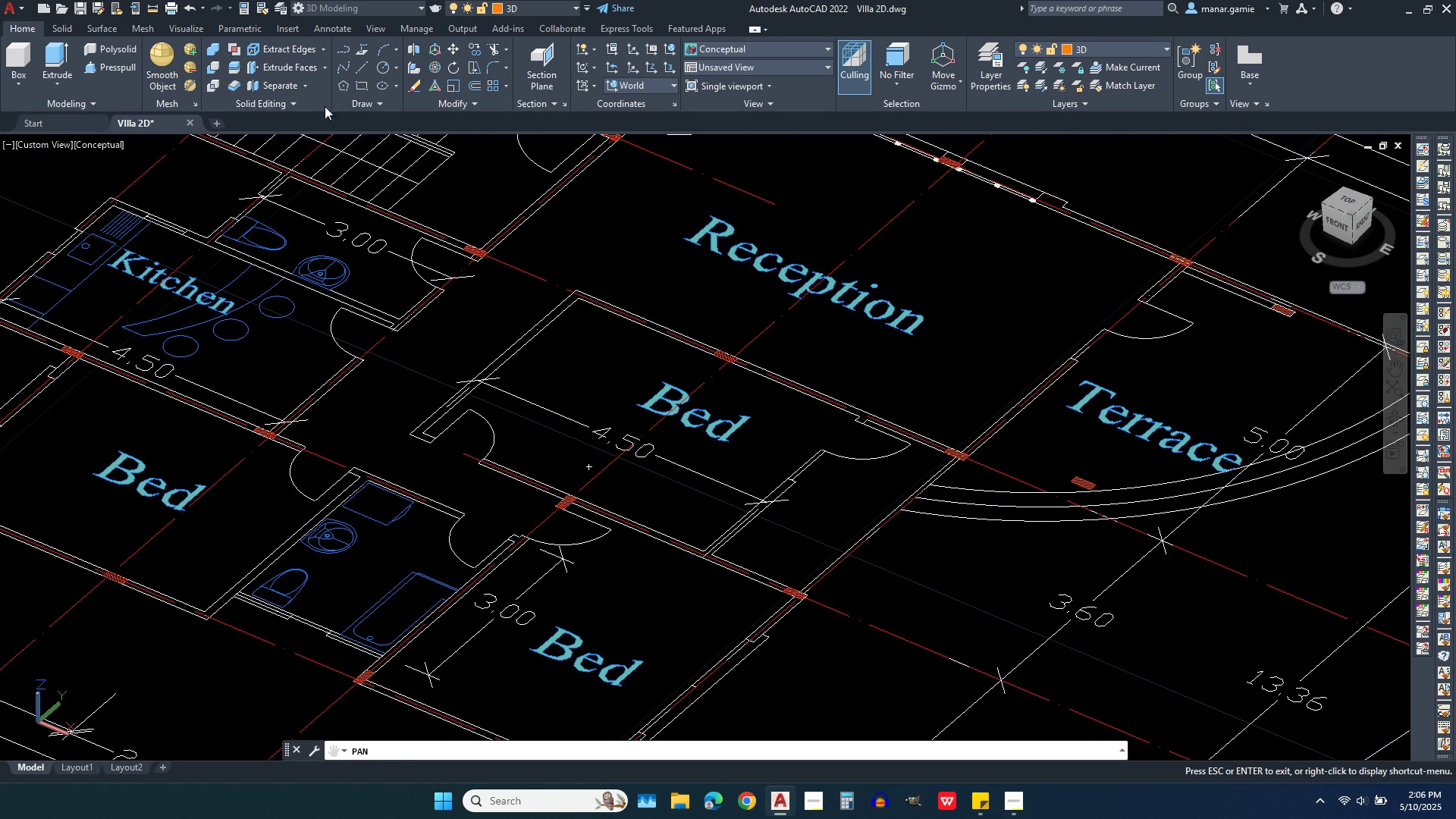 
wait(7.45)
 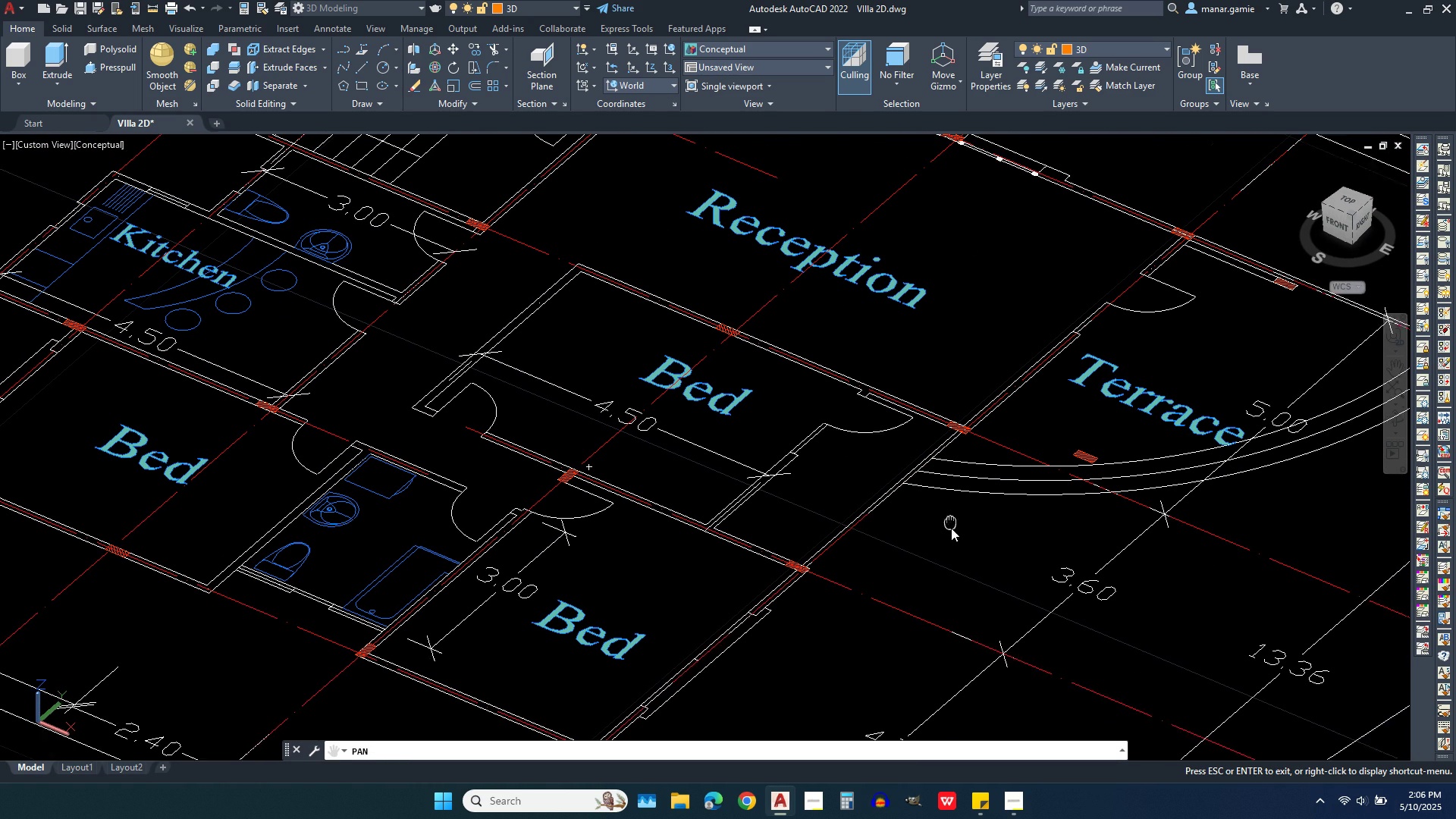 
left_click([104, 45])
 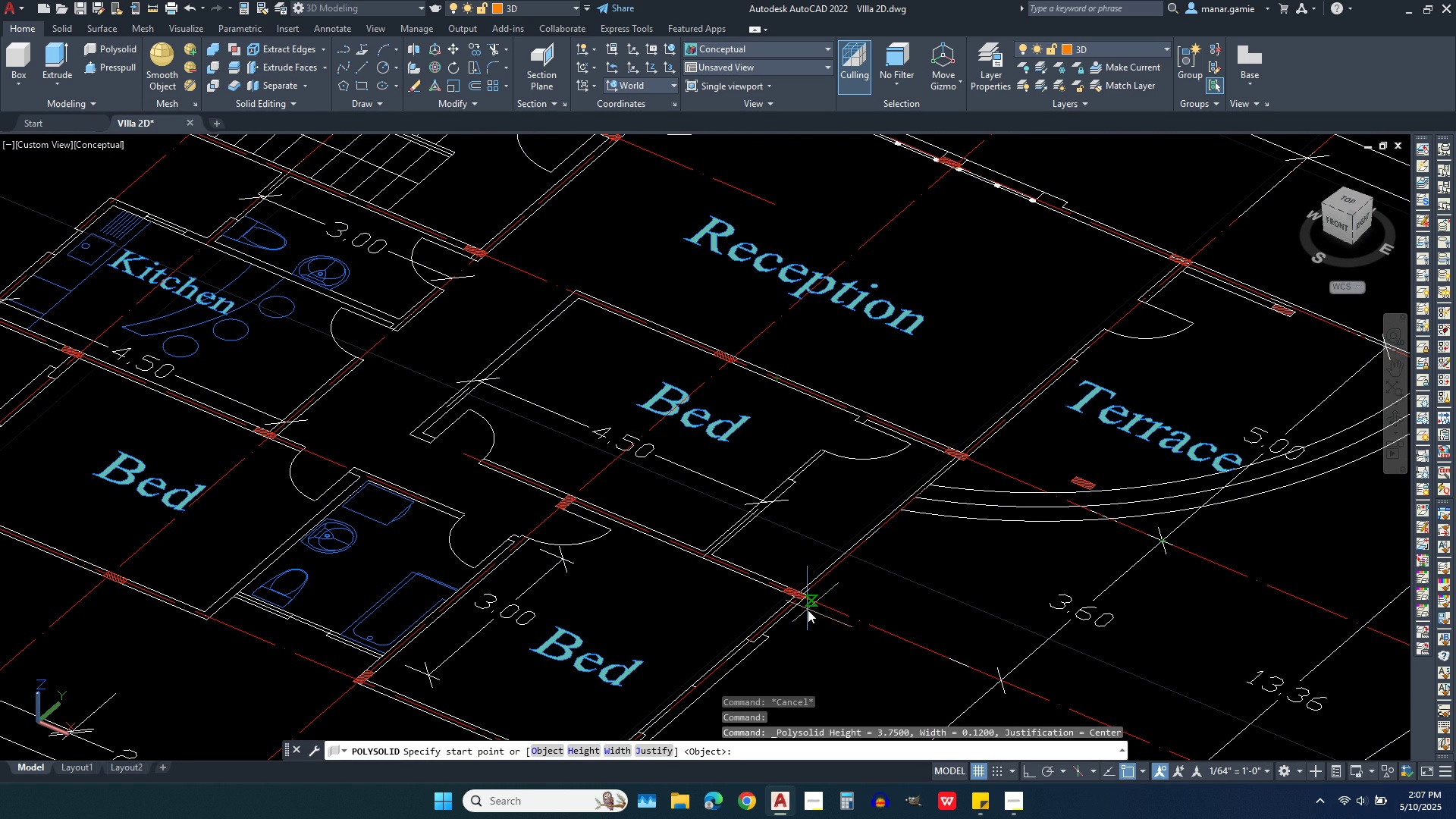 
scroll: coordinate [808, 600], scroll_direction: up, amount: 5.0
 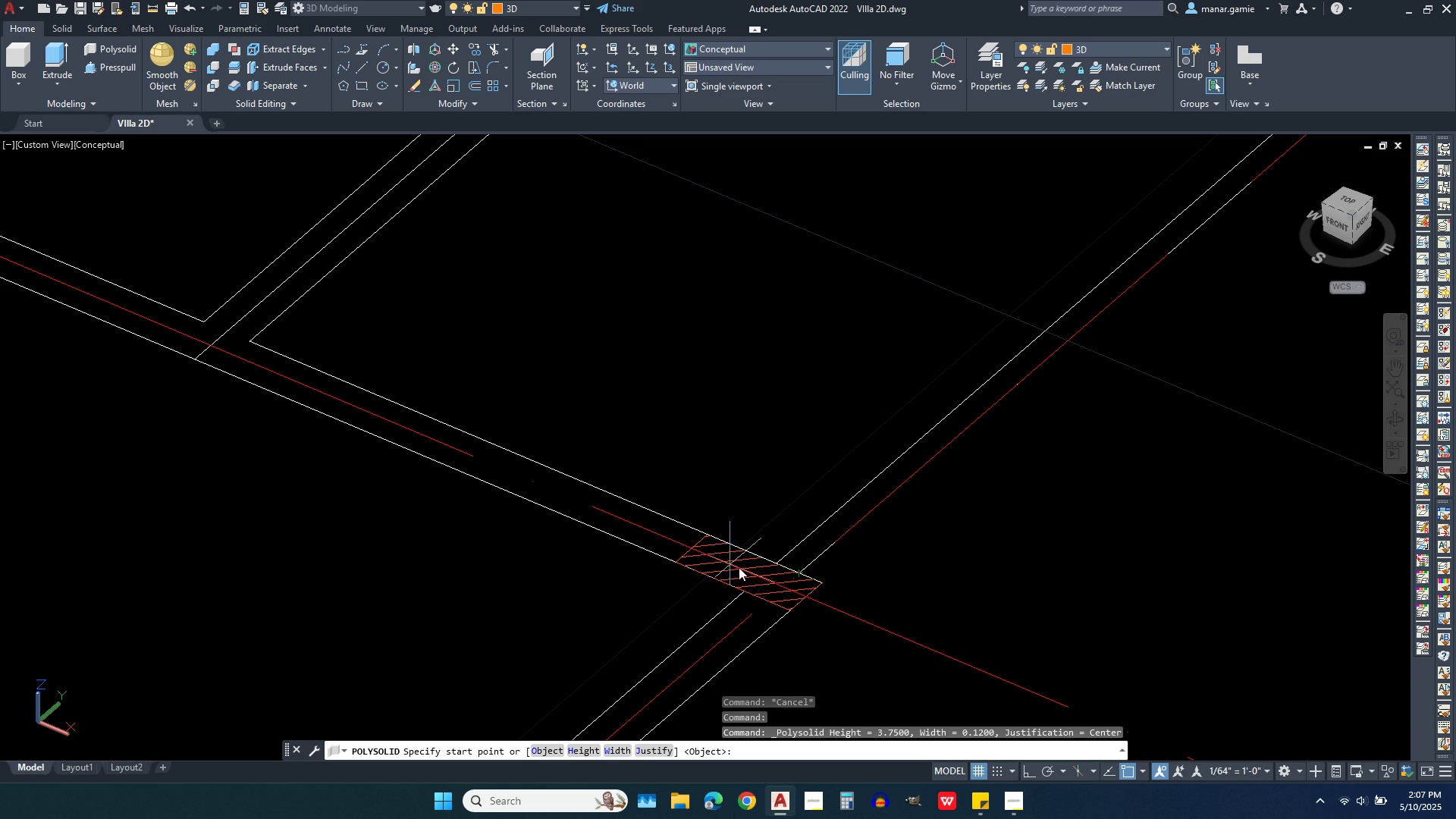 
wait(7.59)
 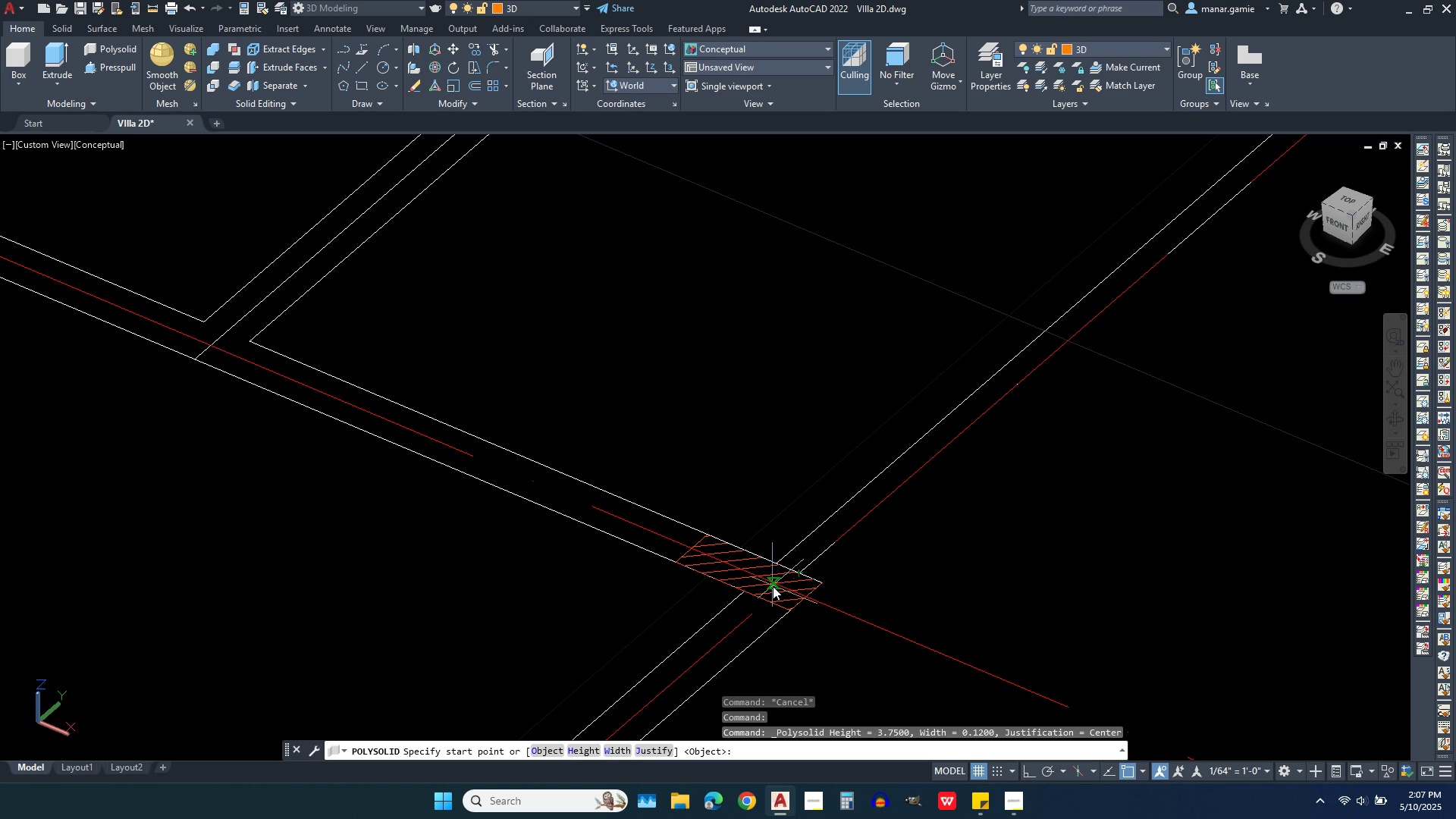 
left_click([808, 597])
 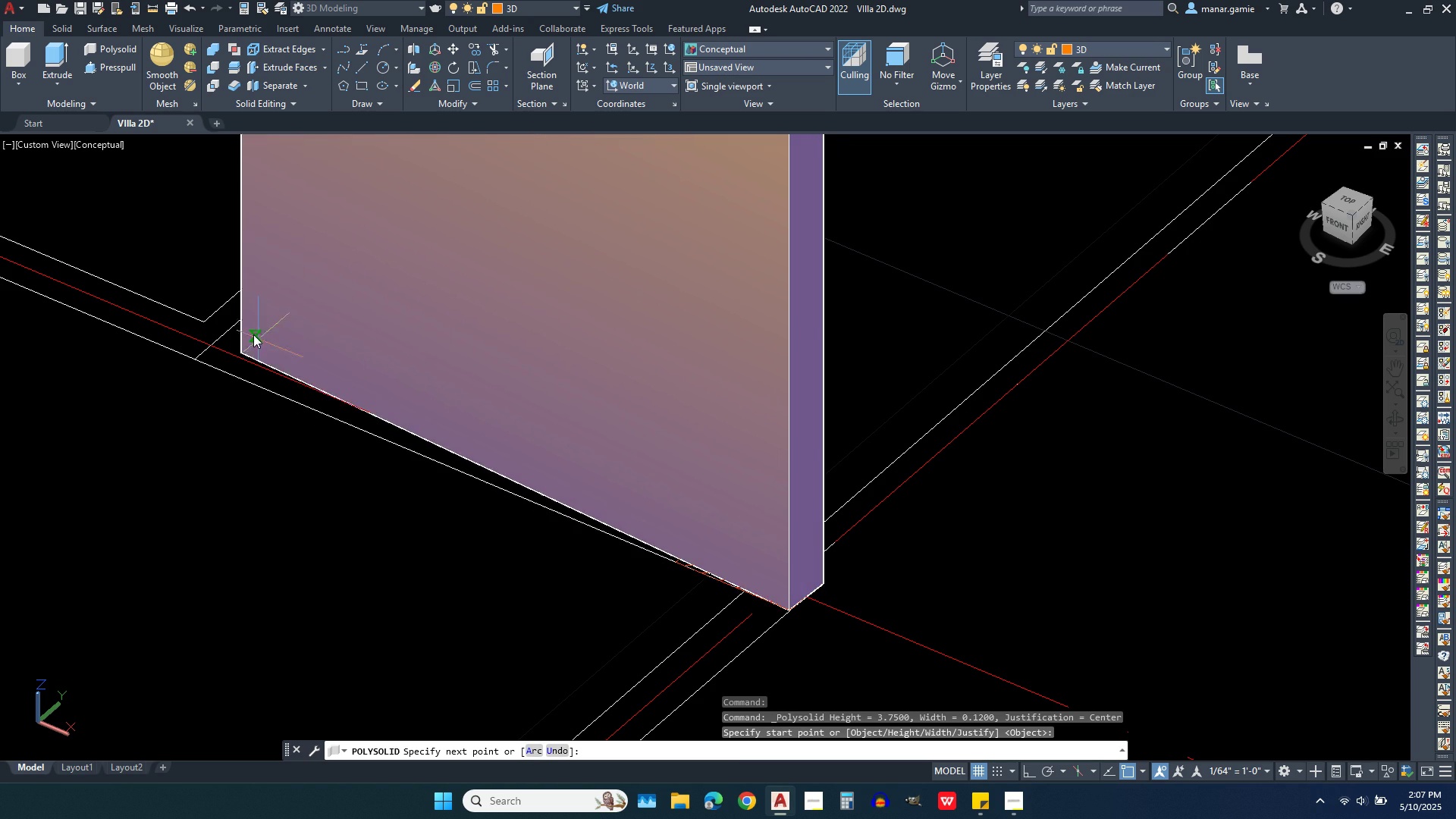 
scroll: coordinate [726, 427], scroll_direction: down, amount: 3.0
 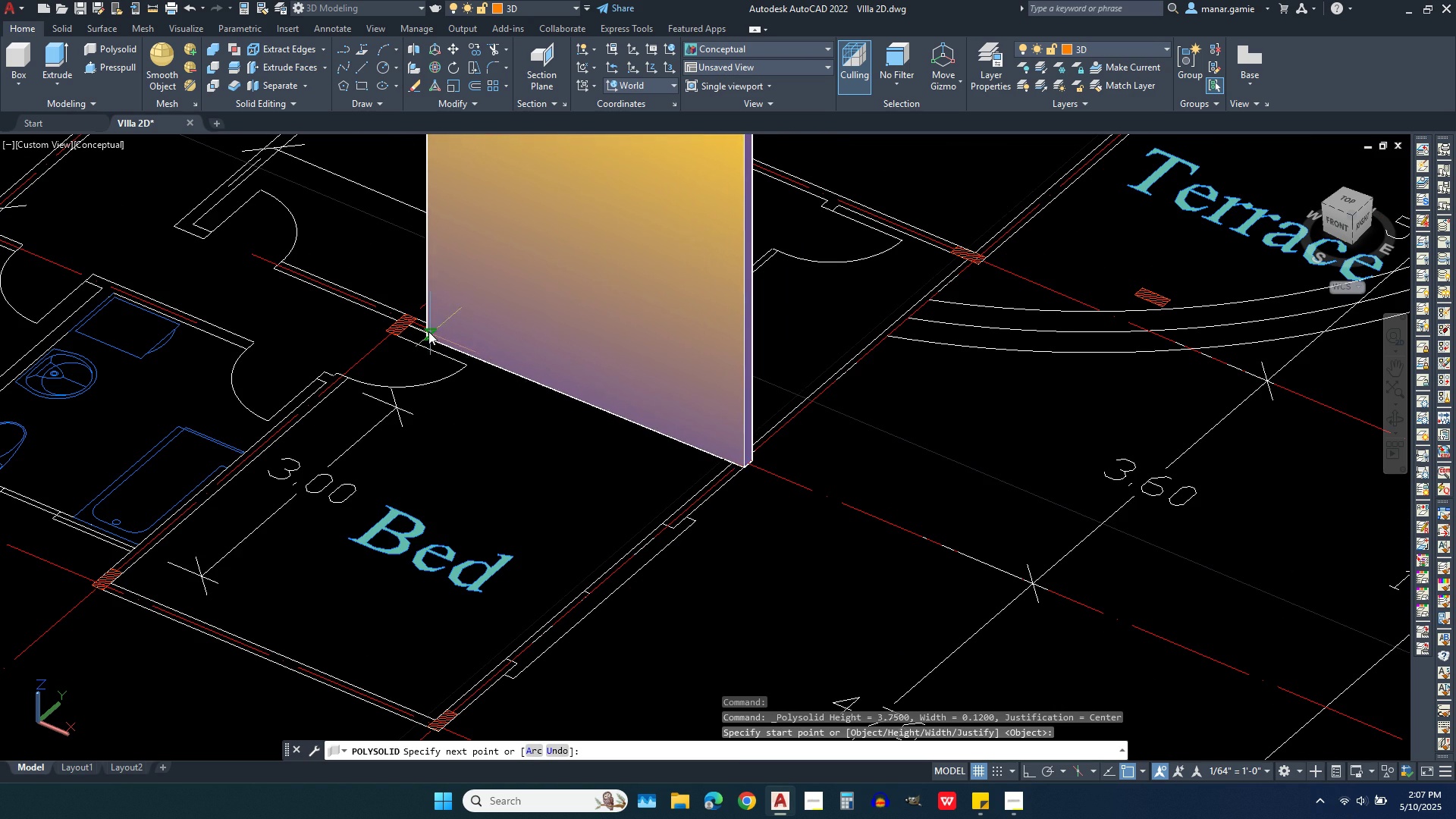 
scroll: coordinate [407, 353], scroll_direction: up, amount: 3.0
 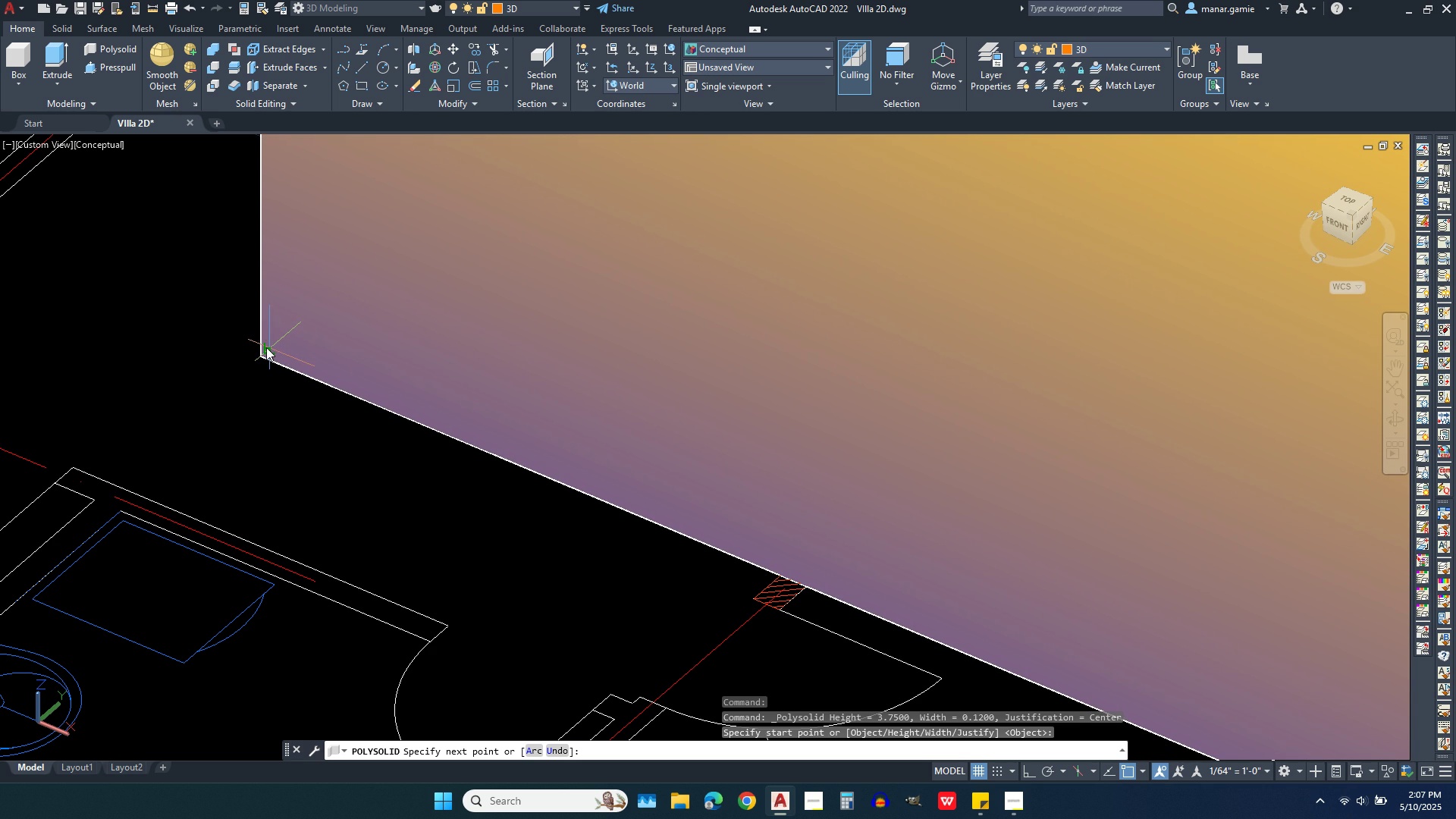 
left_click([266, 347])
 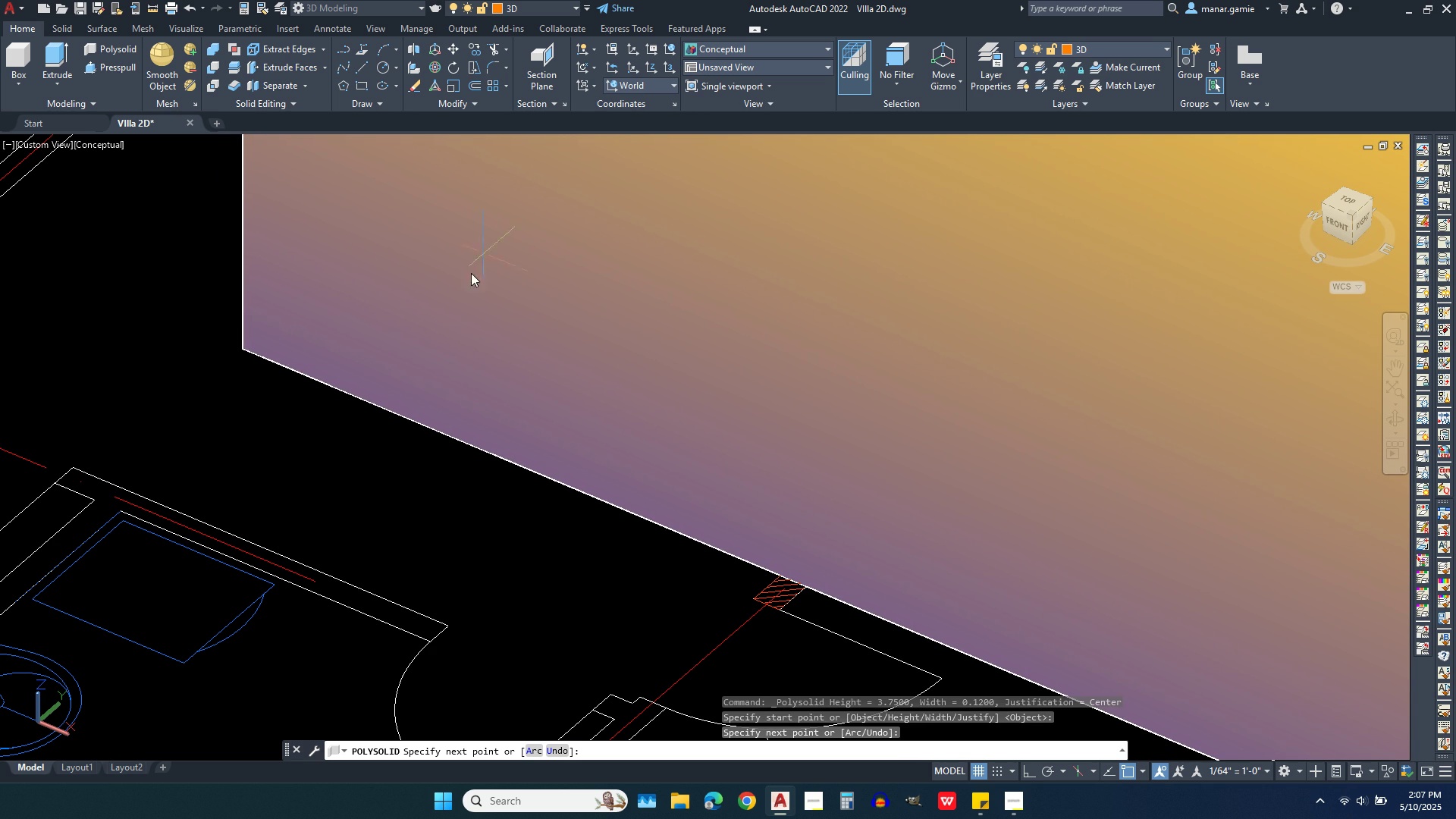 
scroll: coordinate [338, 477], scroll_direction: down, amount: 3.0
 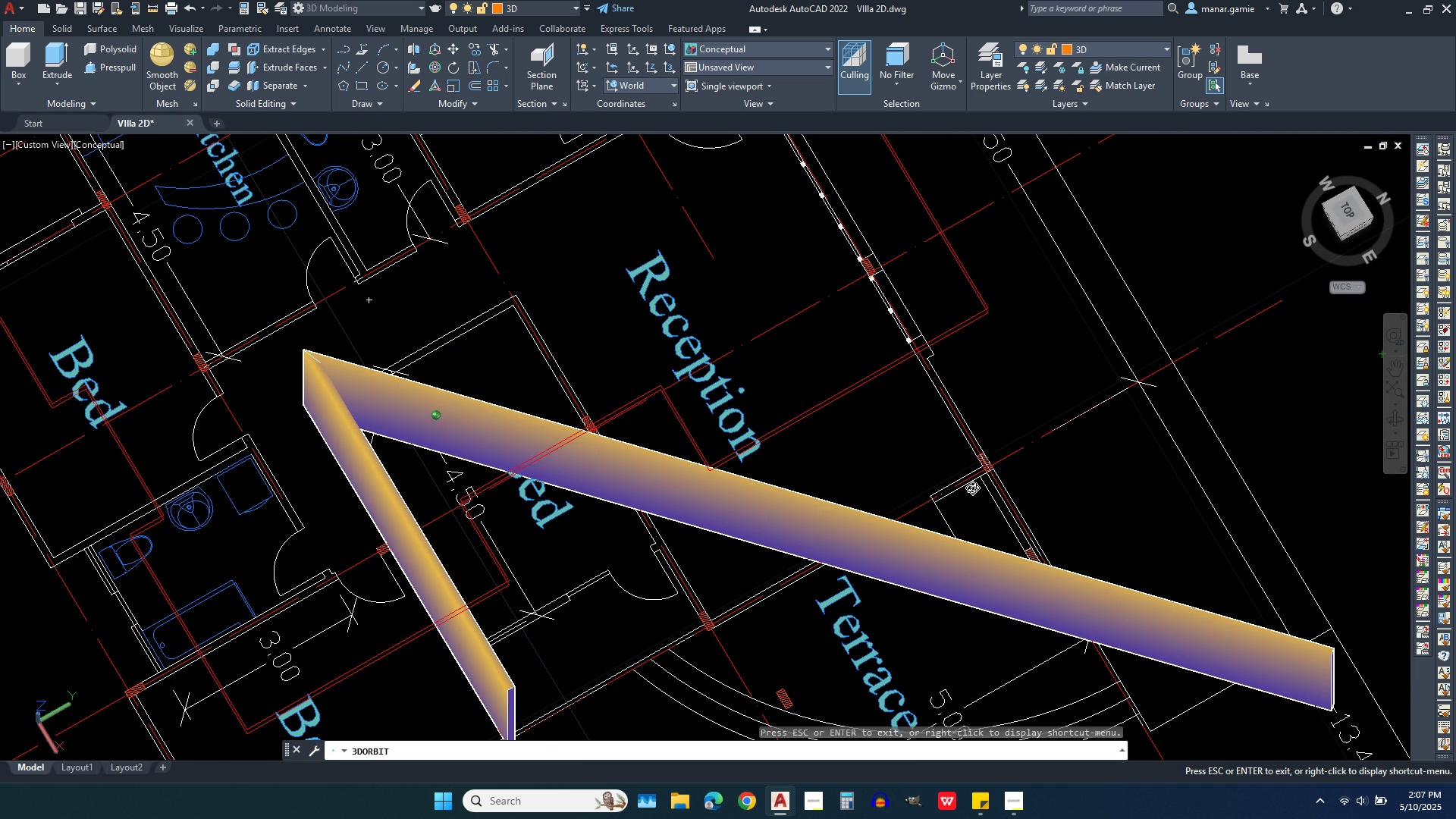 
wait(7.22)
 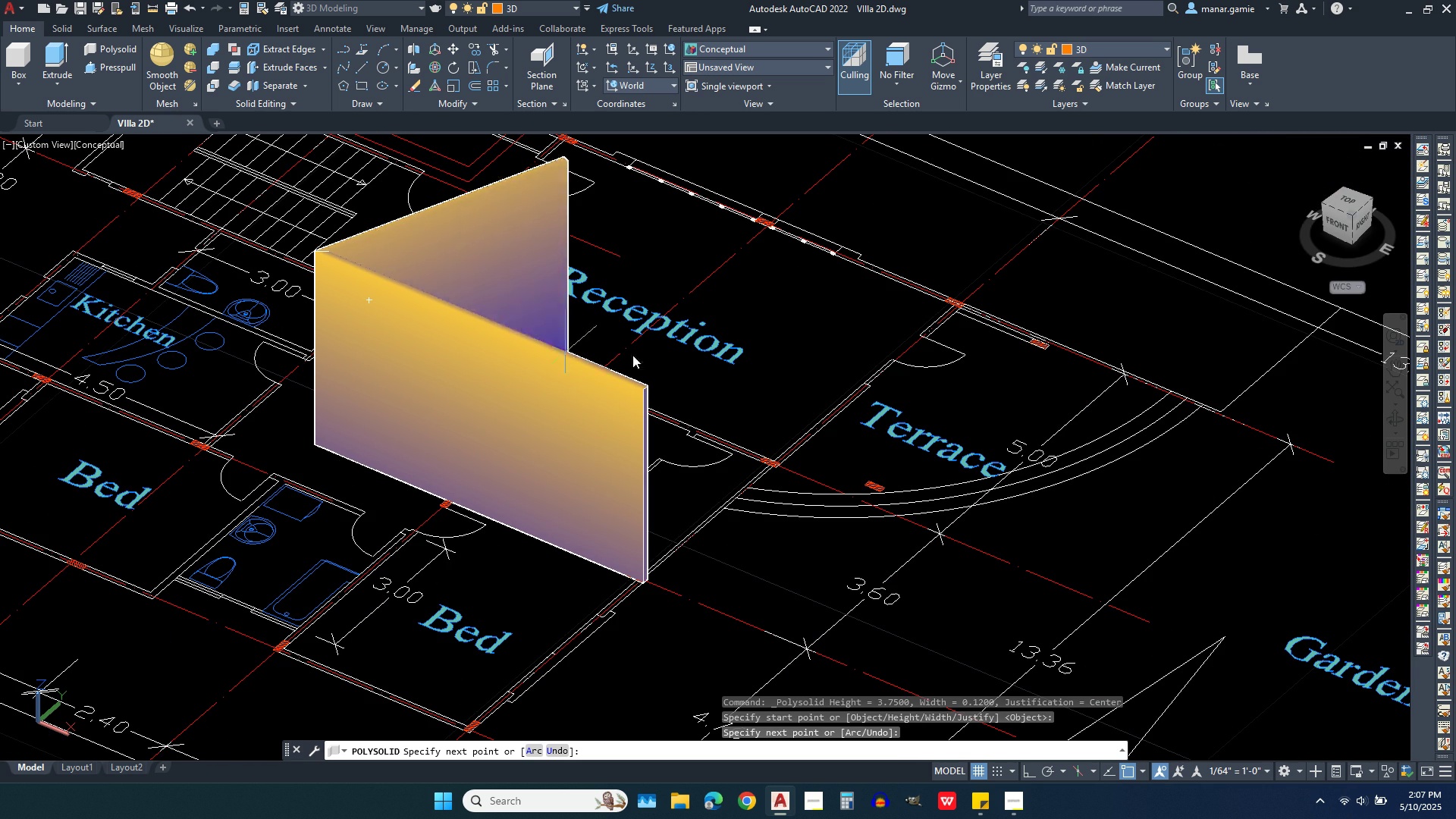 
right_click([394, 347])
 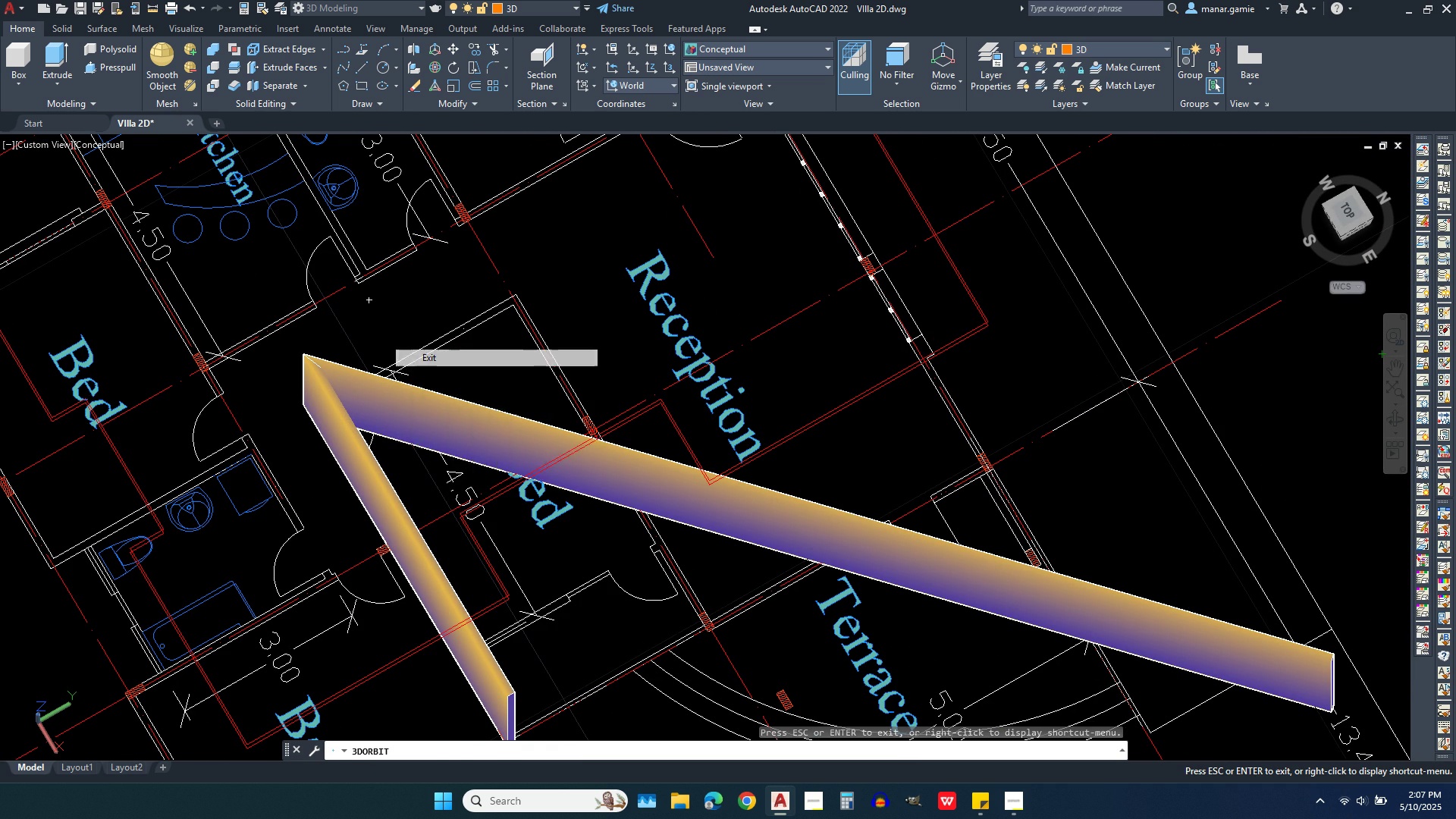 
left_click([410, 360])
 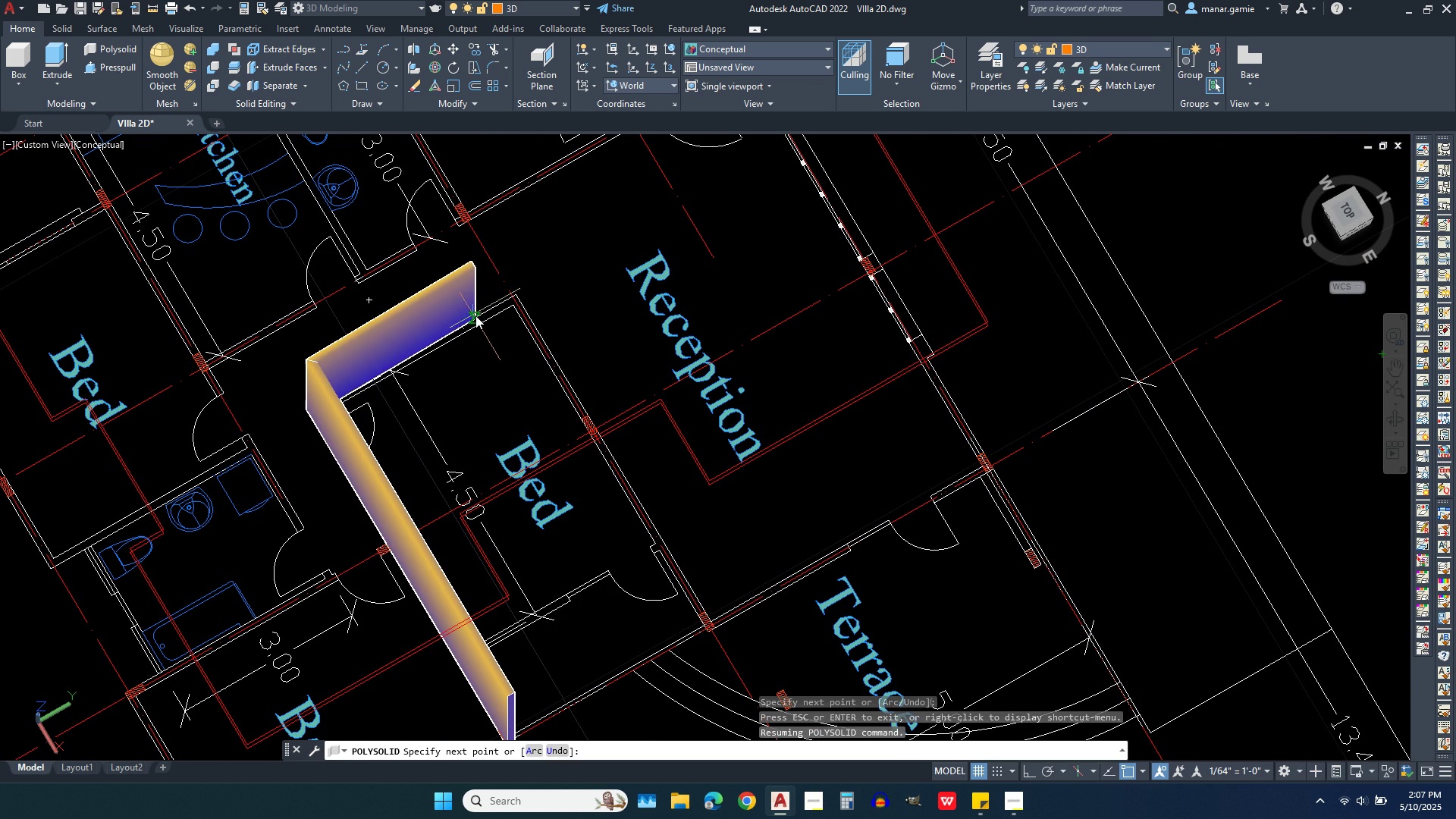 
scroll: coordinate [484, 305], scroll_direction: up, amount: 5.0
 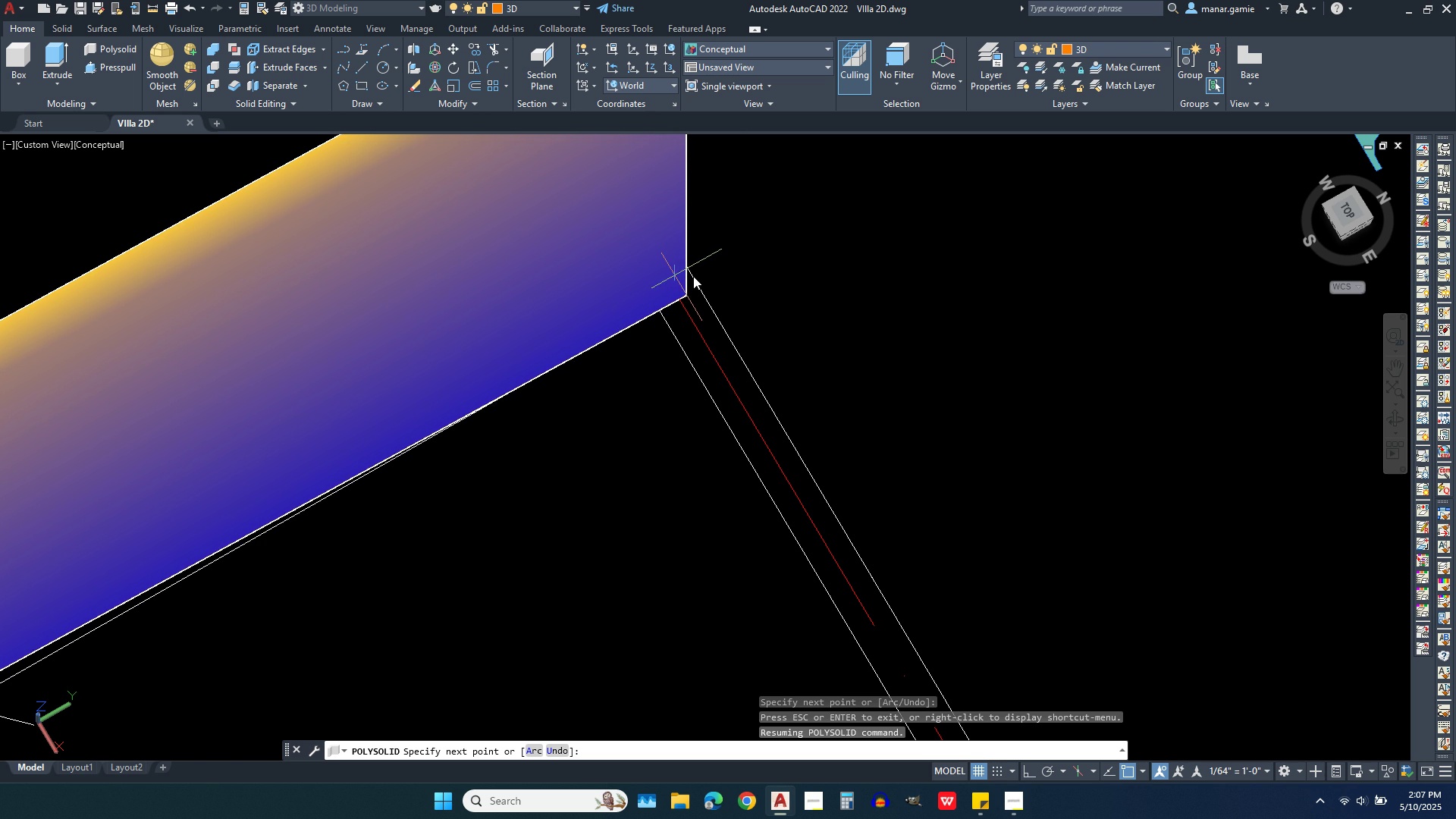 
scroll: coordinate [733, 276], scroll_direction: down, amount: 3.0
 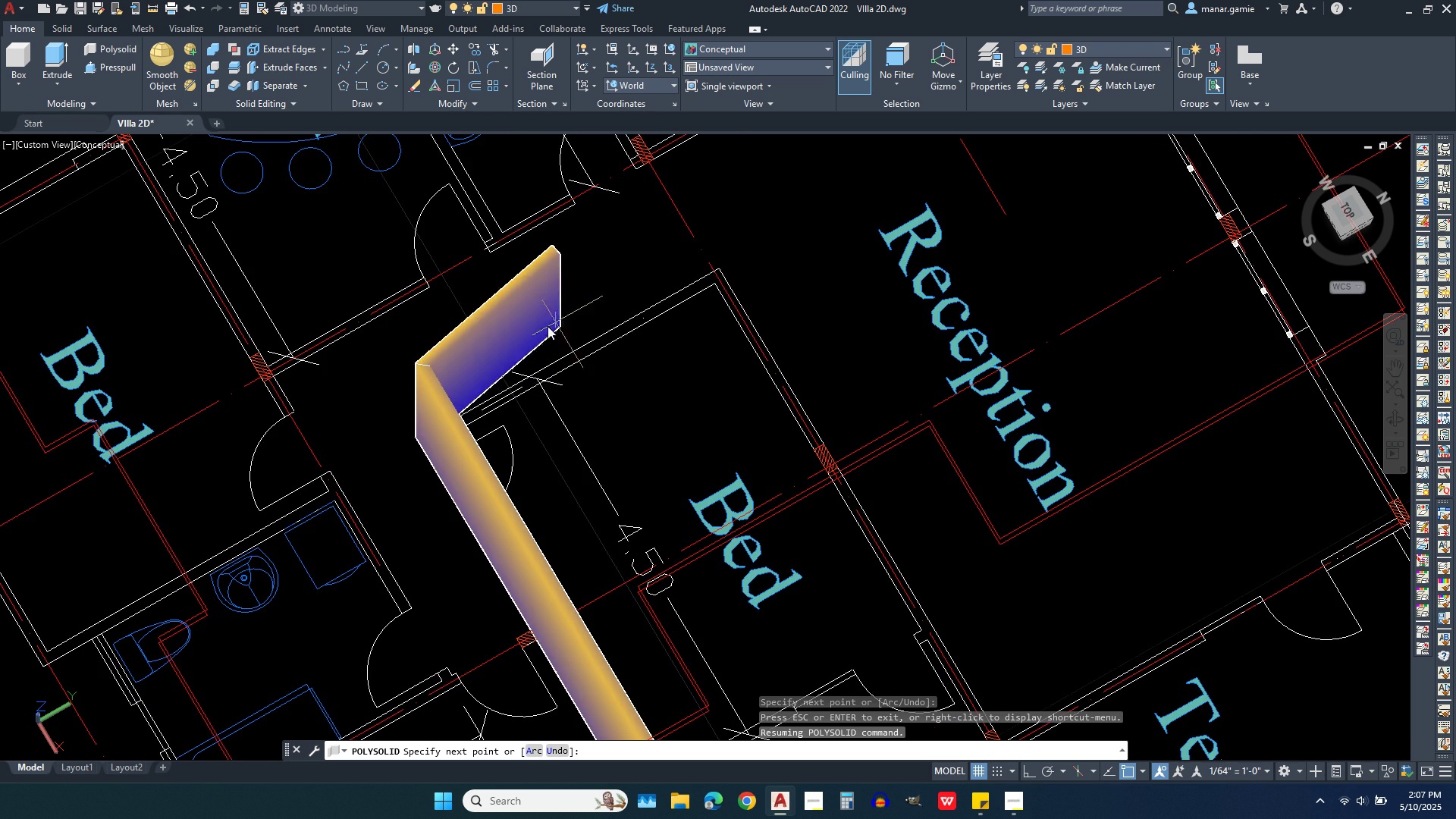 
scroll: coordinate [229, 376], scroll_direction: up, amount: 5.0